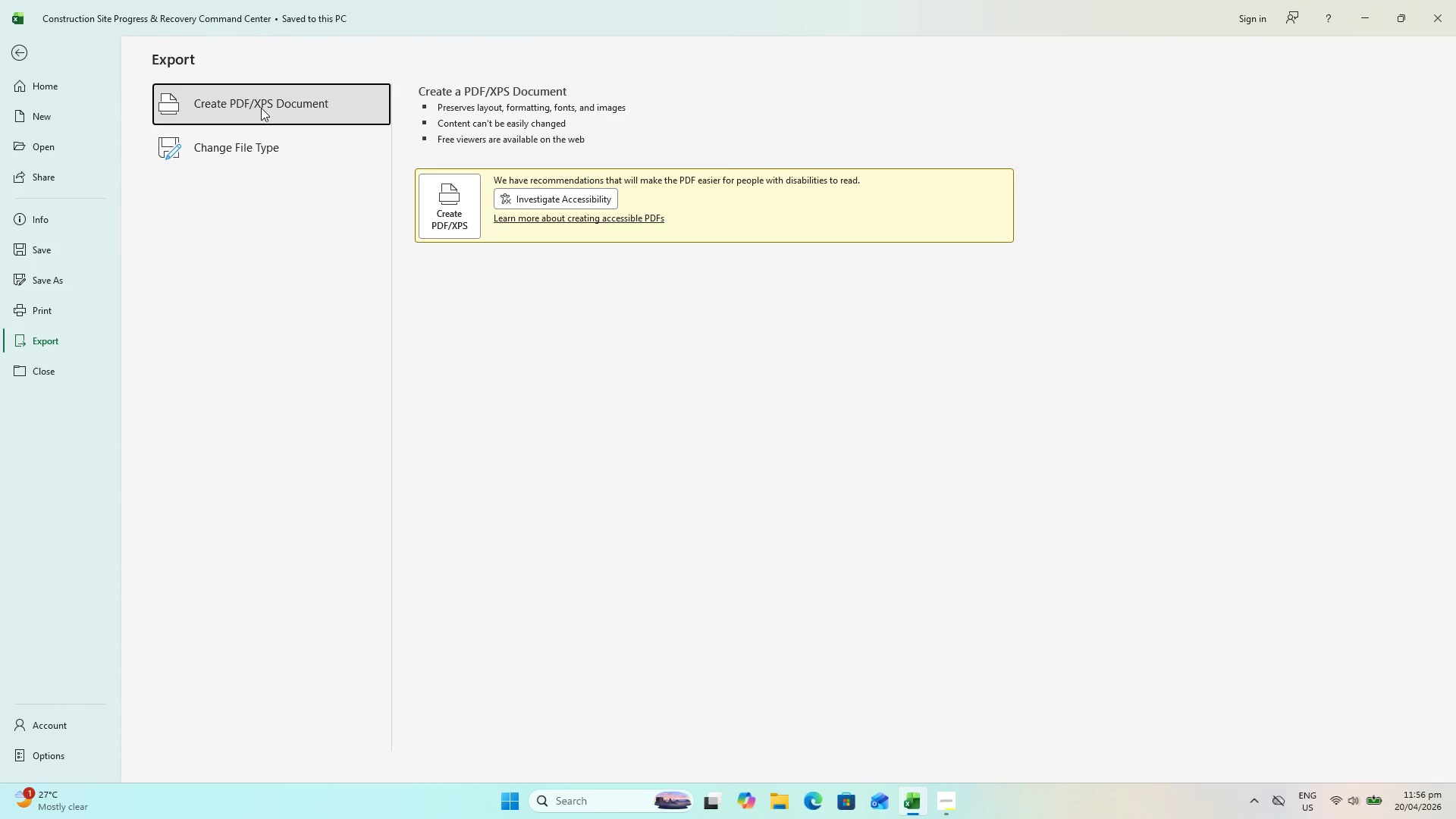 
left_click([261, 107])
 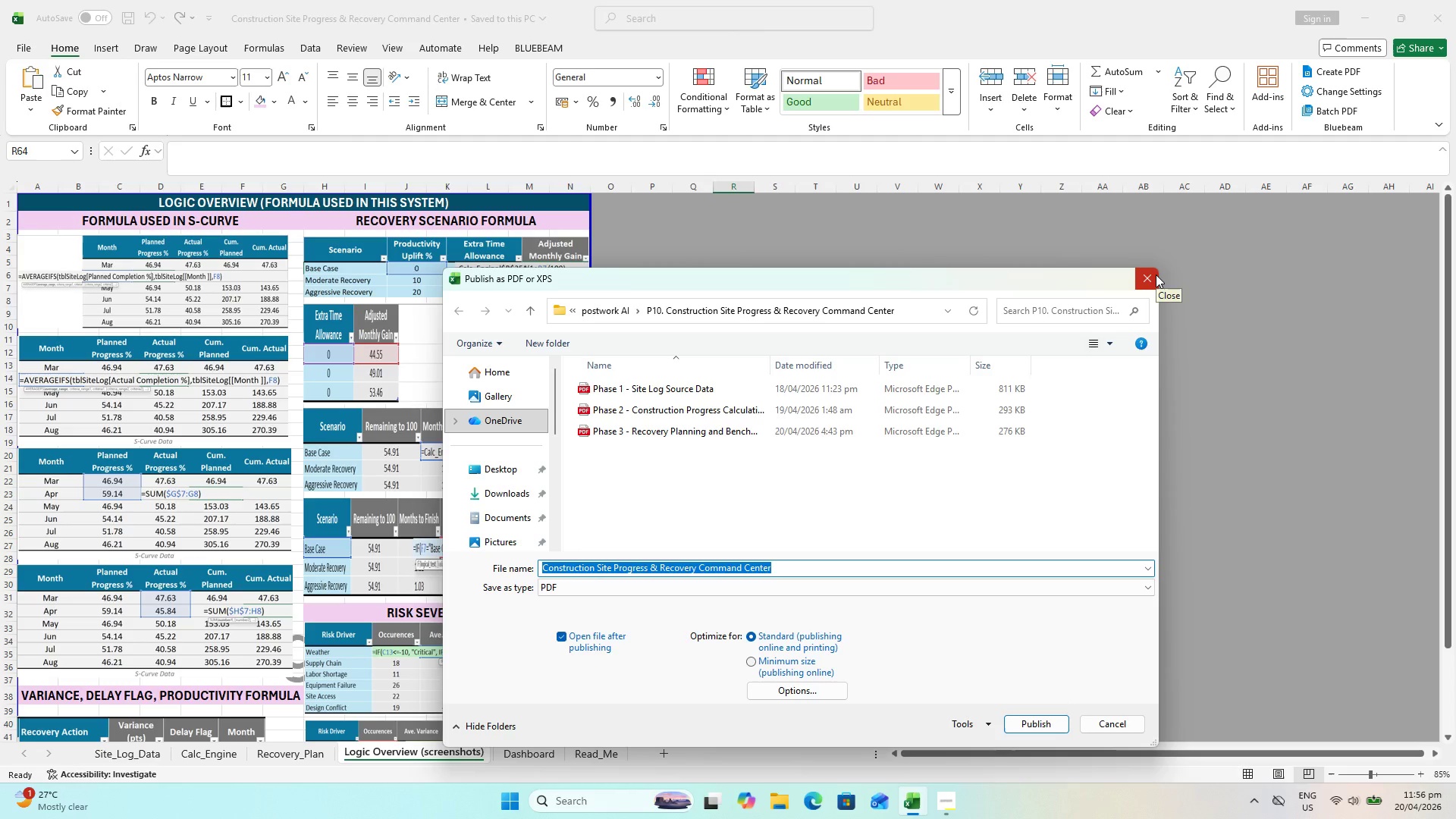 
wait(6.28)
 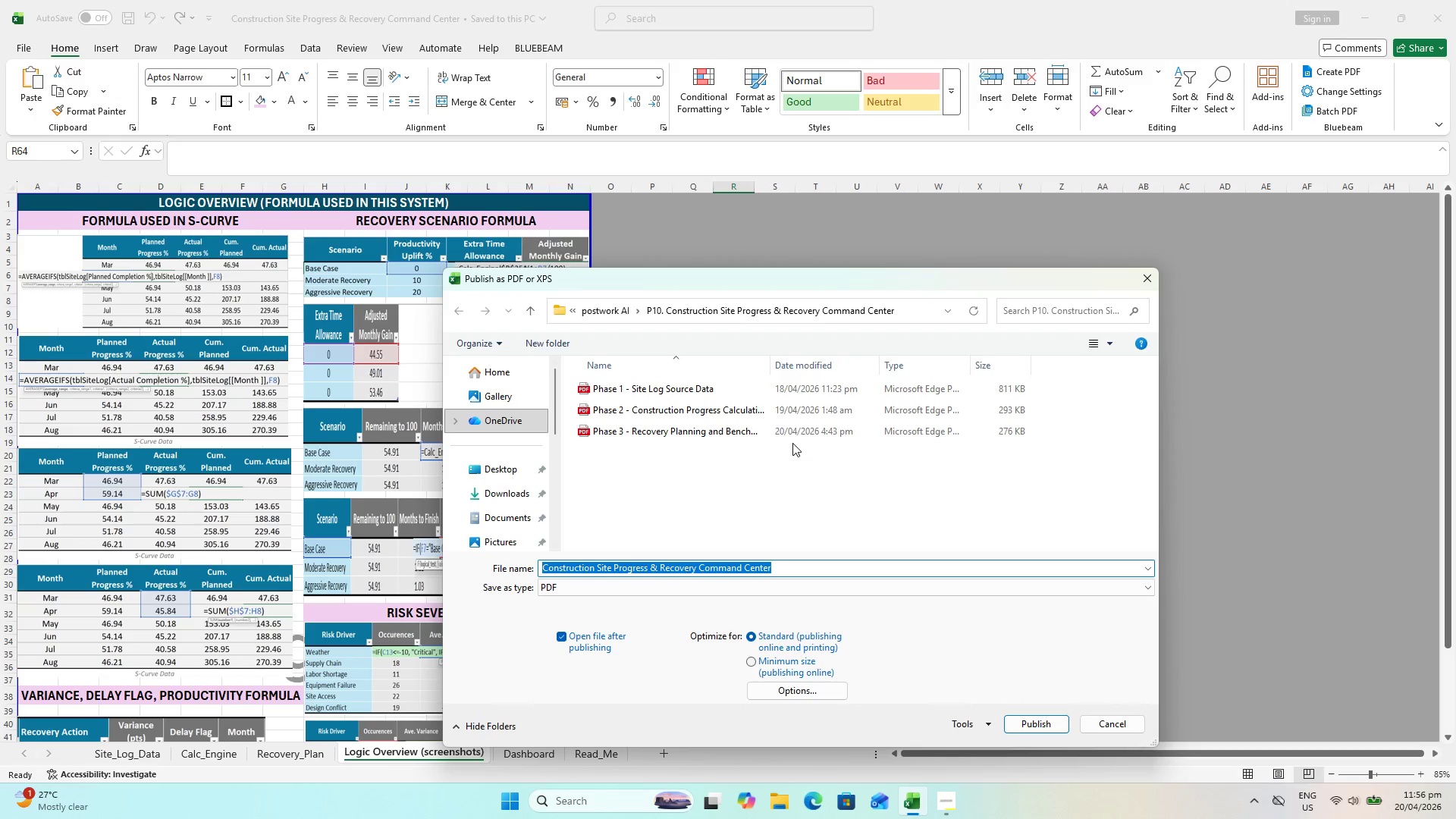 
left_click([1156, 275])
 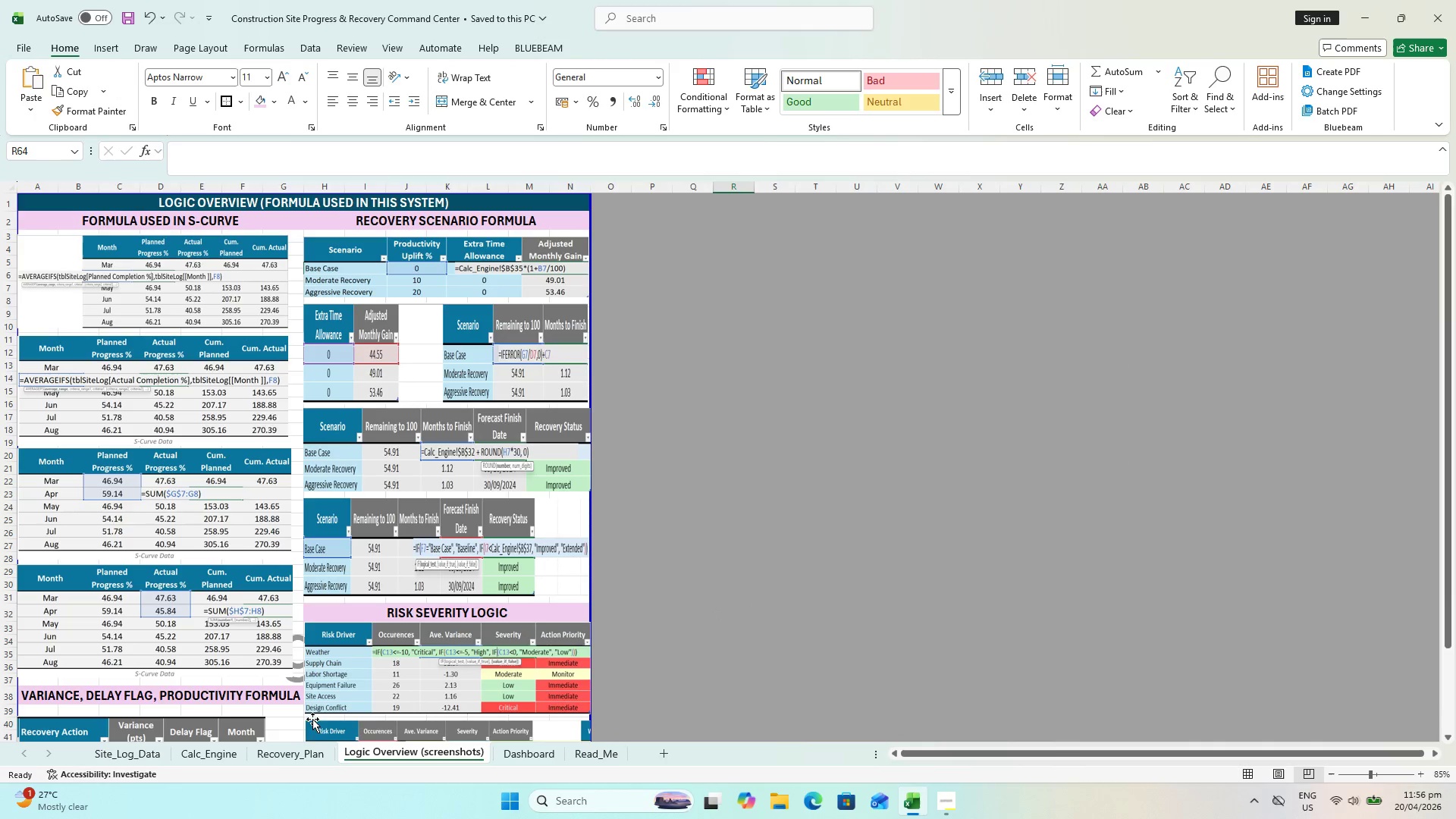 
left_click([257, 750])
 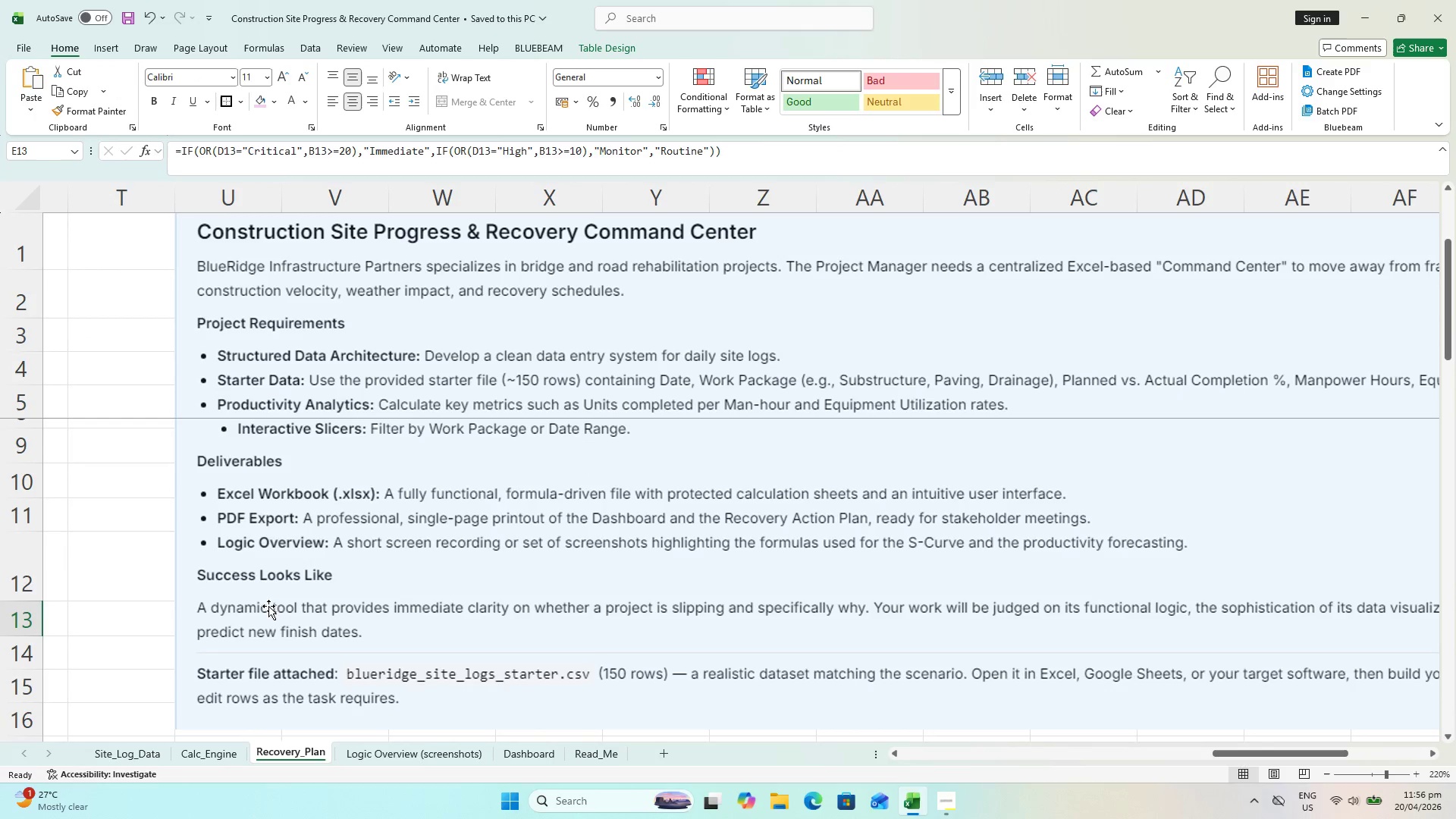 
key(Escape)
 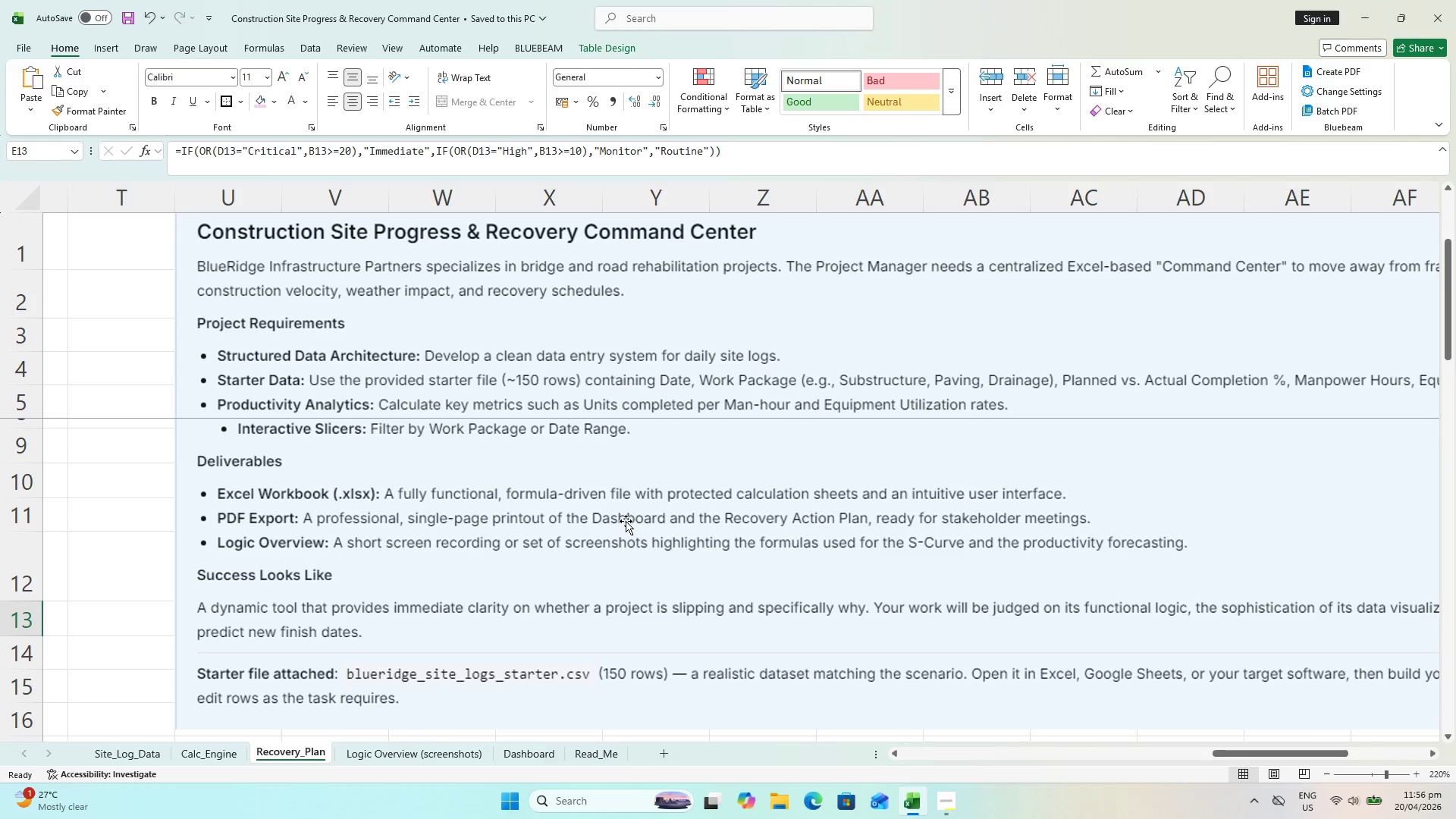 
wait(10.12)
 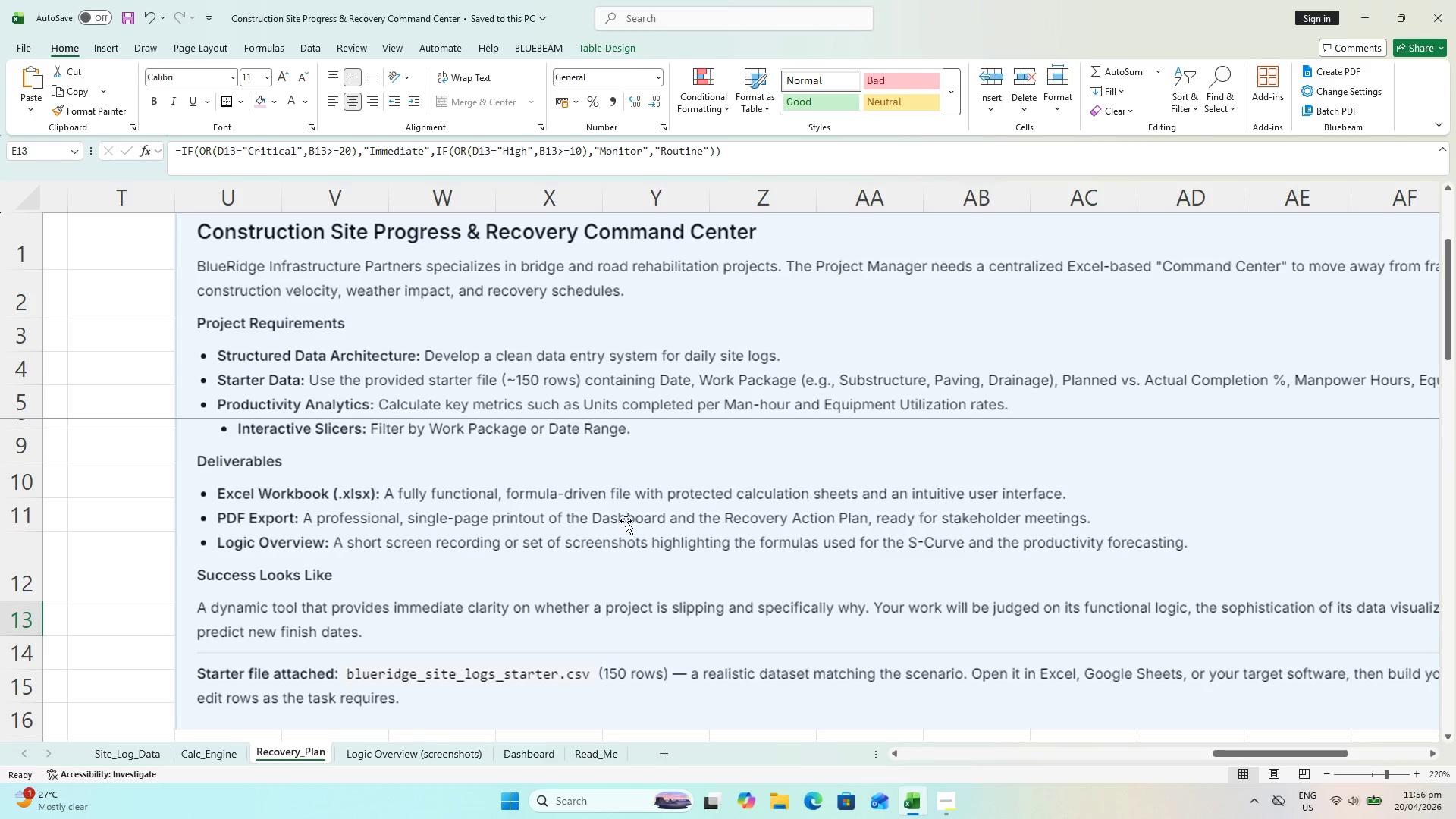 
key(Escape)
 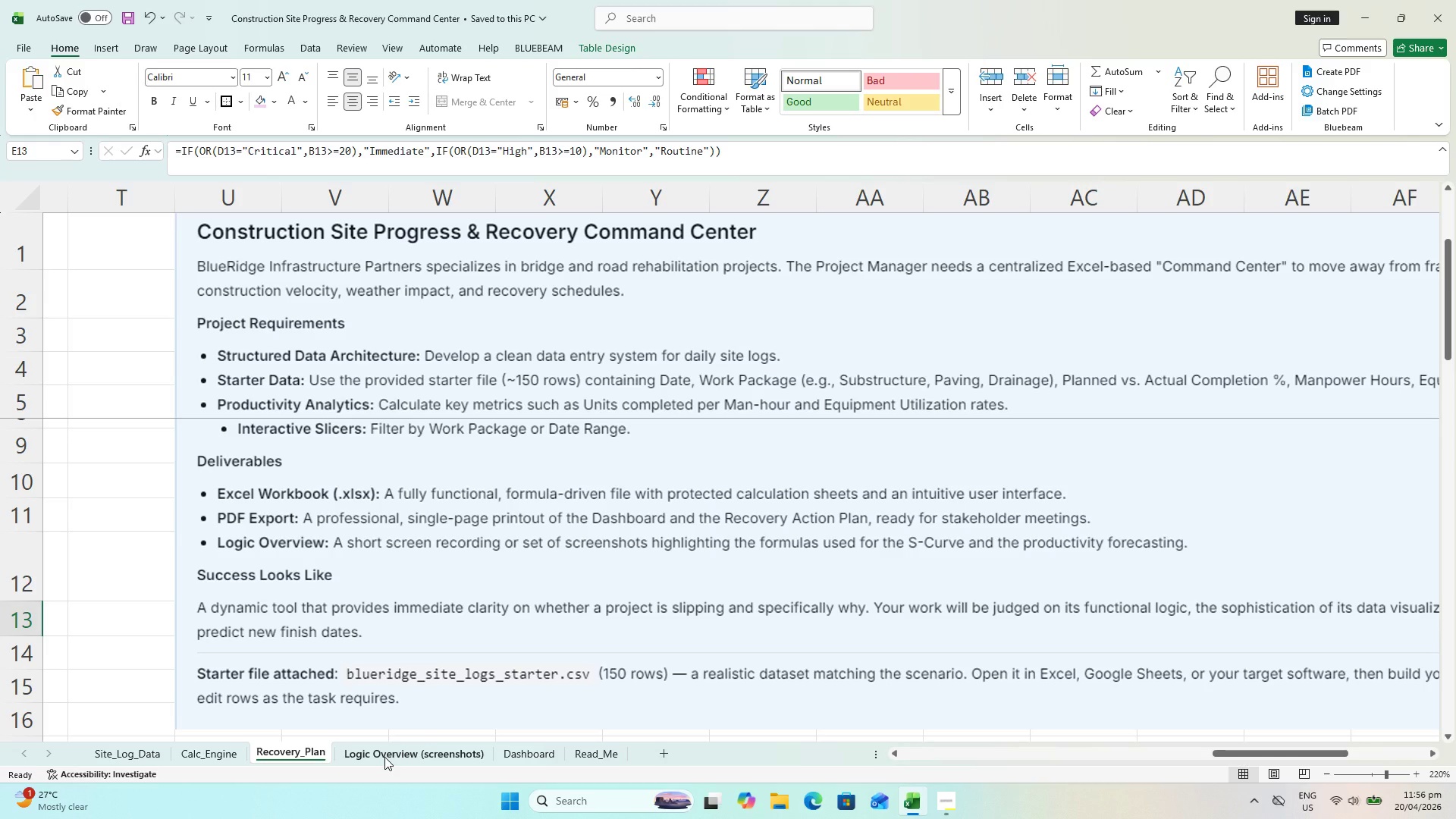 
key(Control+ControlLeft)
 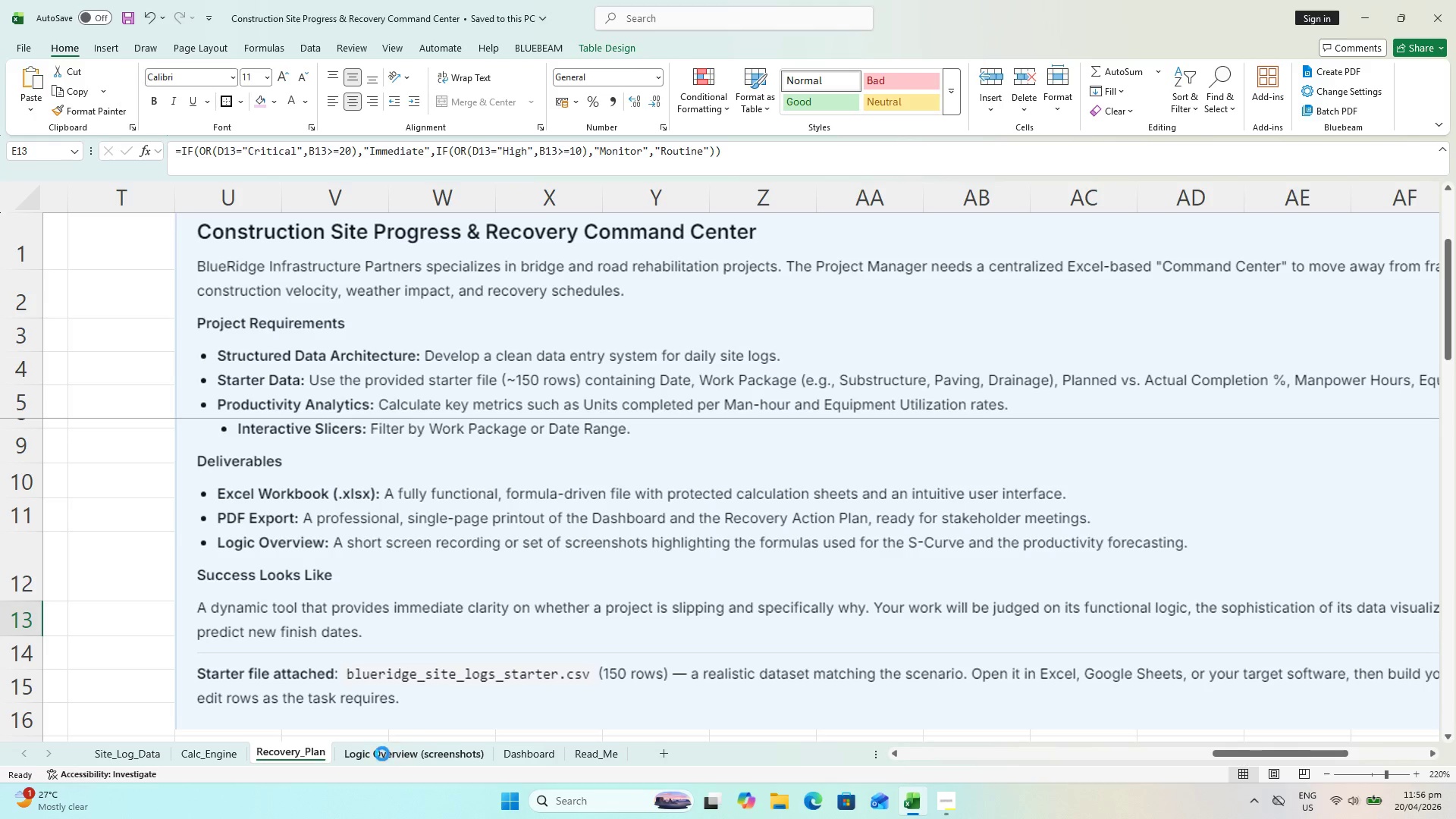 
key(Control+S)
 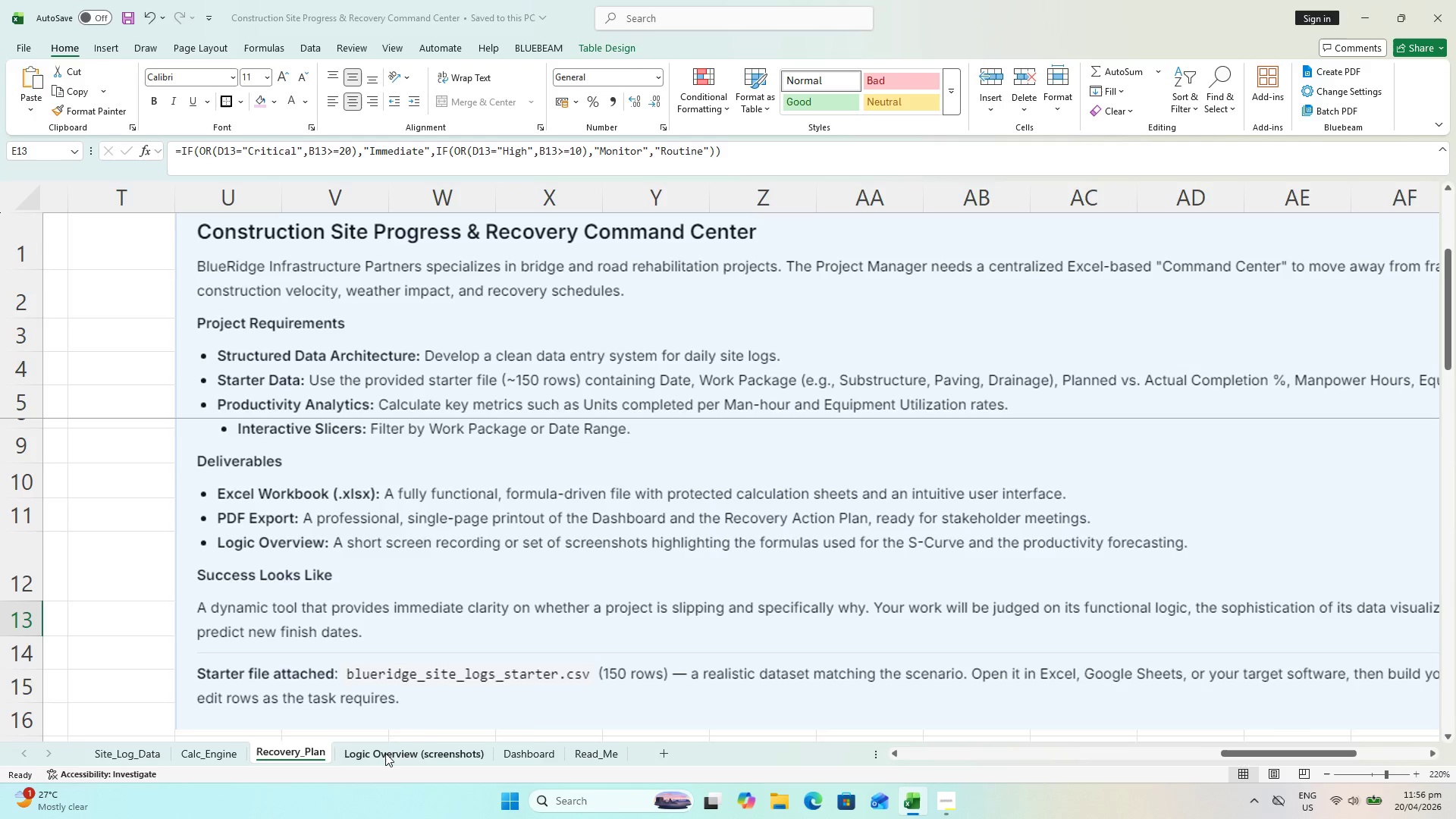 
left_click([385, 753])
 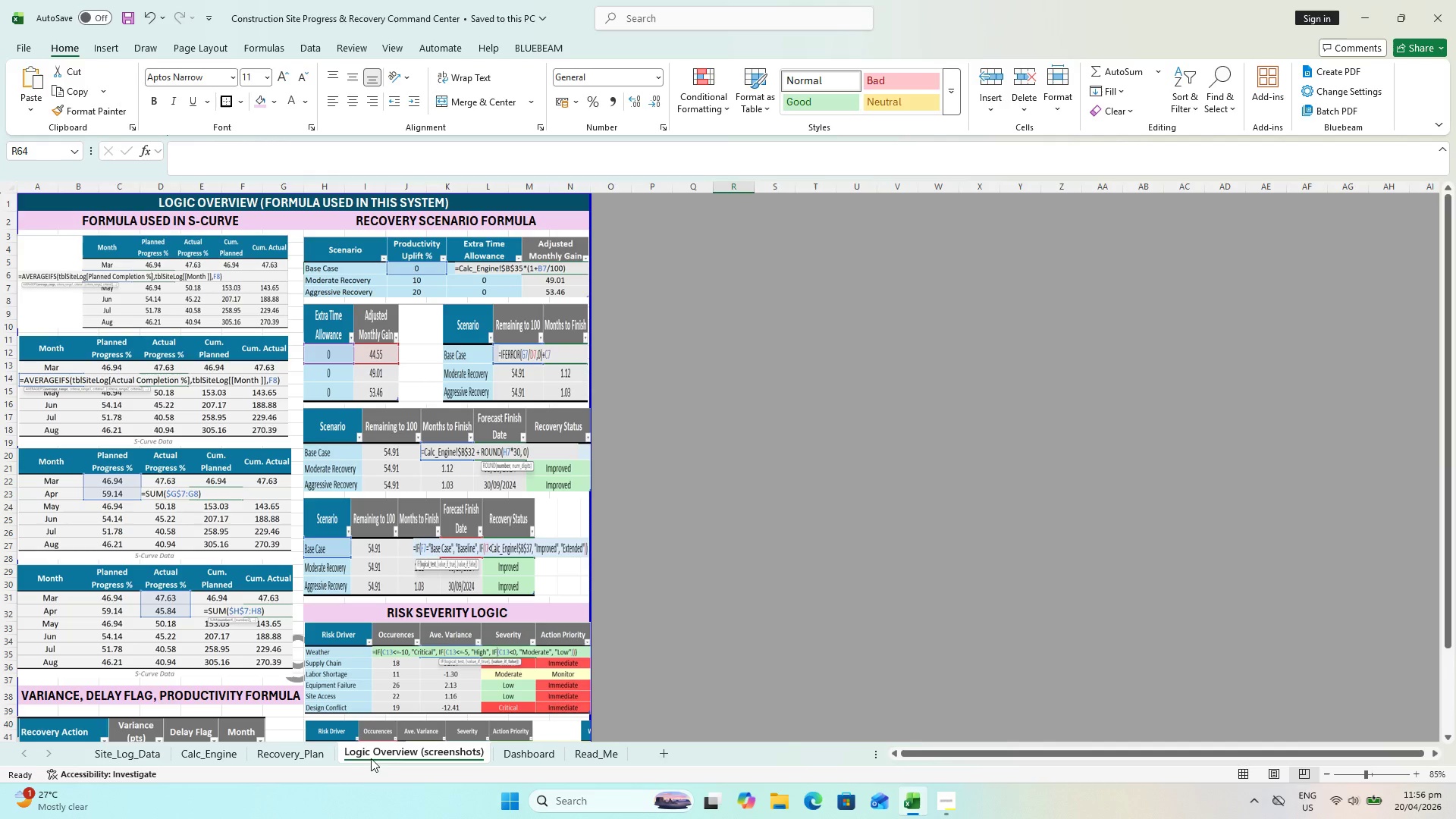 
left_click_drag(start_coordinate=[371, 758], to_coordinate=[642, 761])
 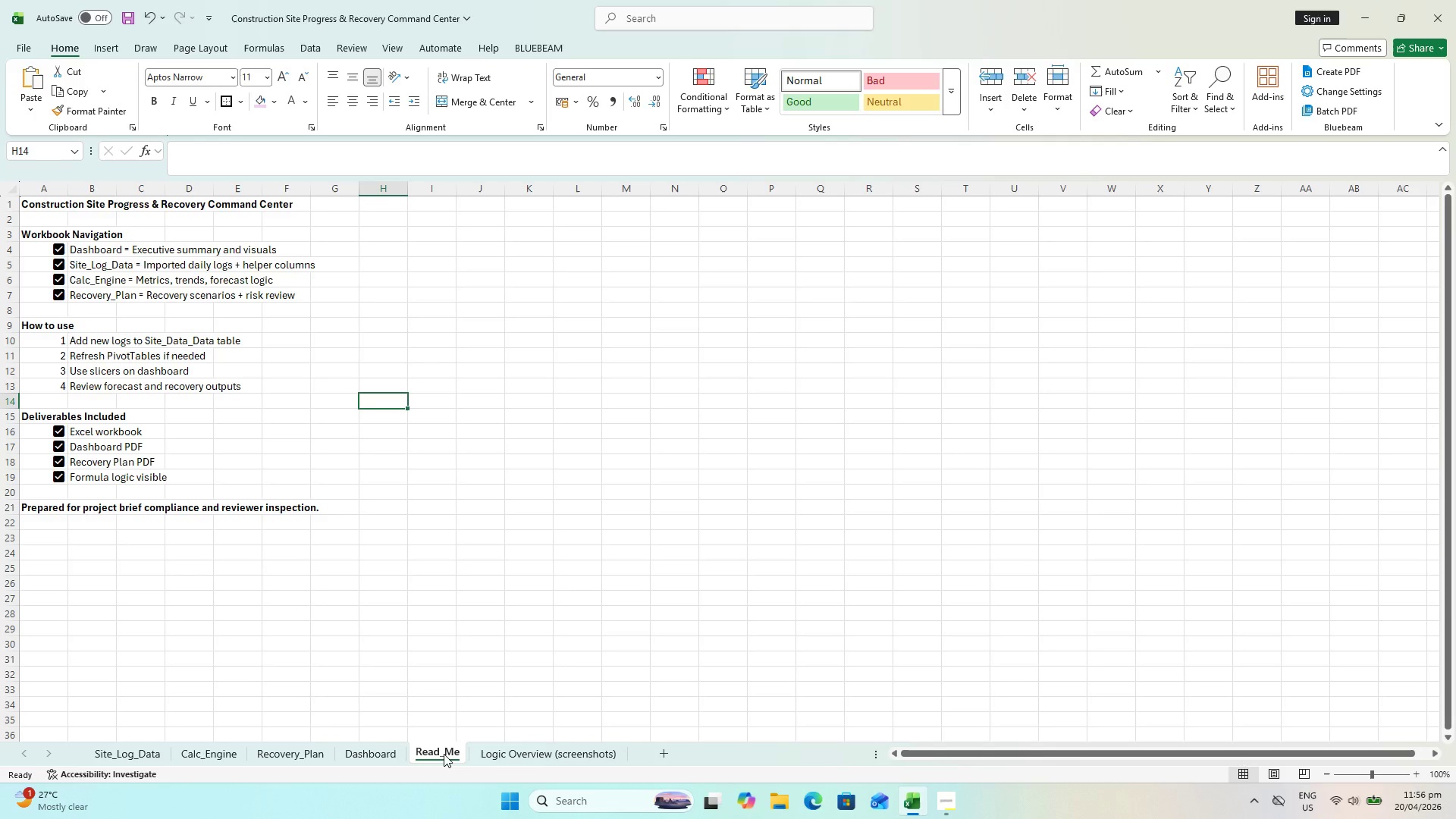 
left_click_drag(start_coordinate=[444, 752], to_coordinate=[99, 751])
 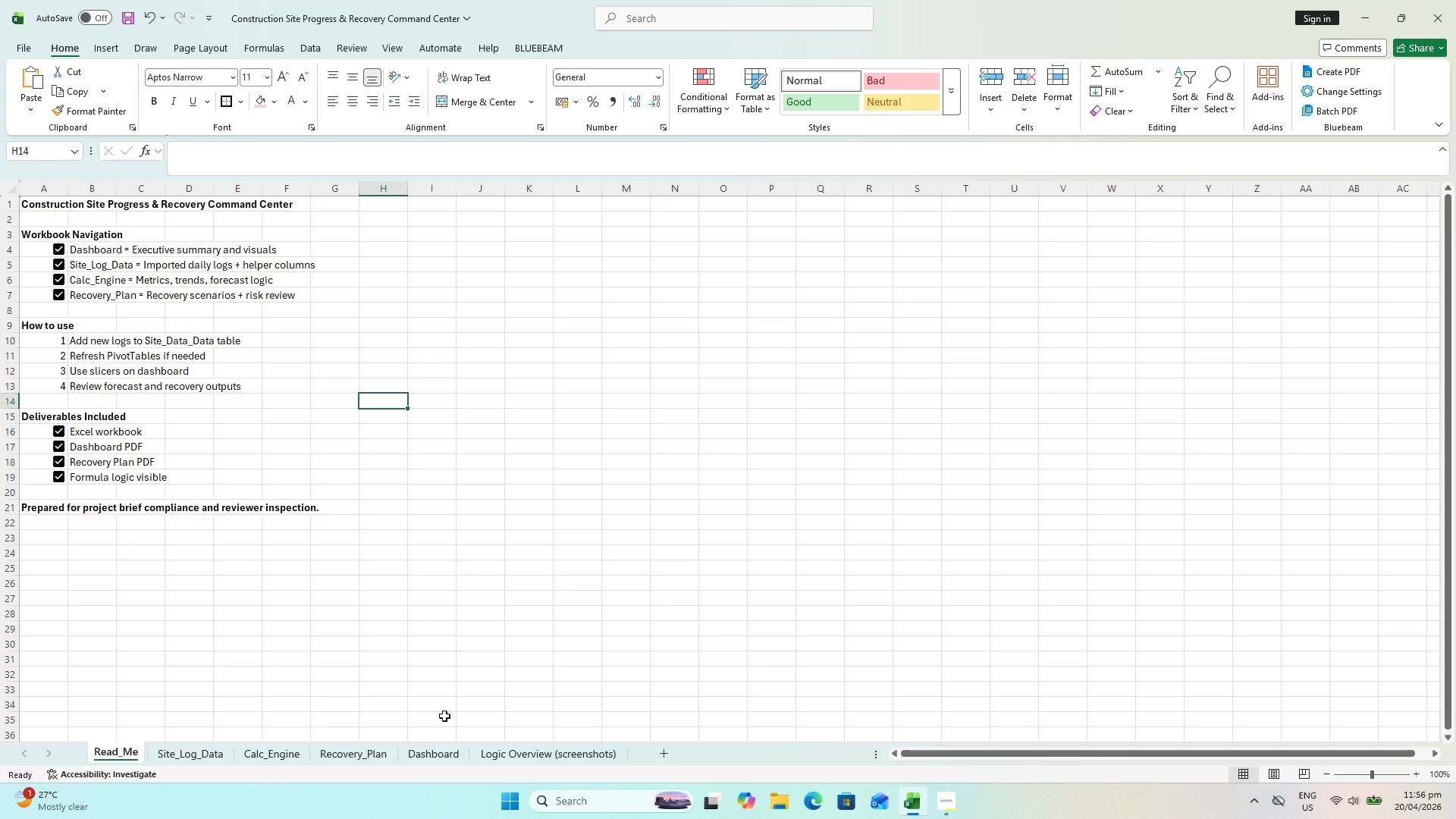 
left_click([470, 708])
 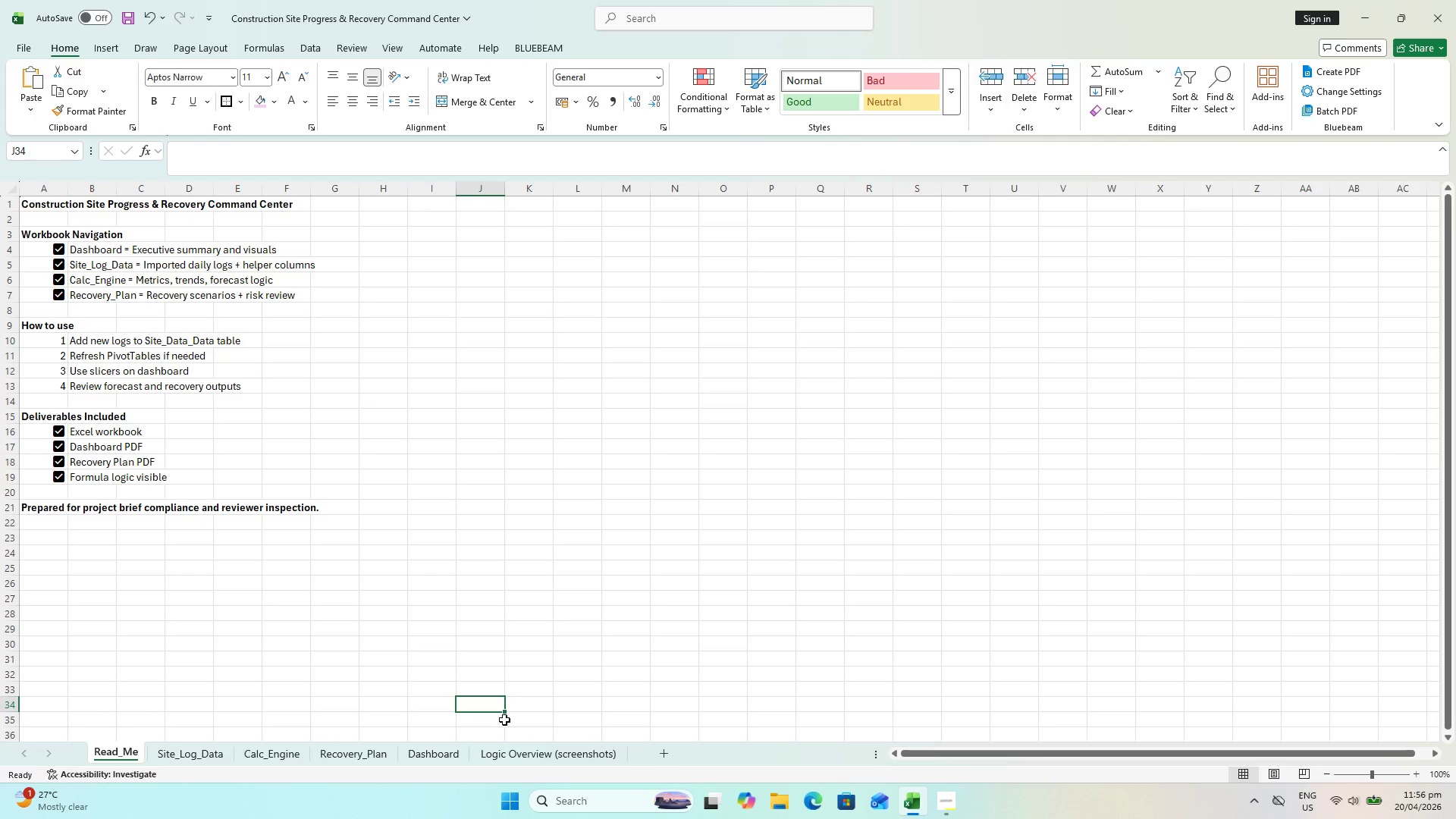 
key(Control+S)
 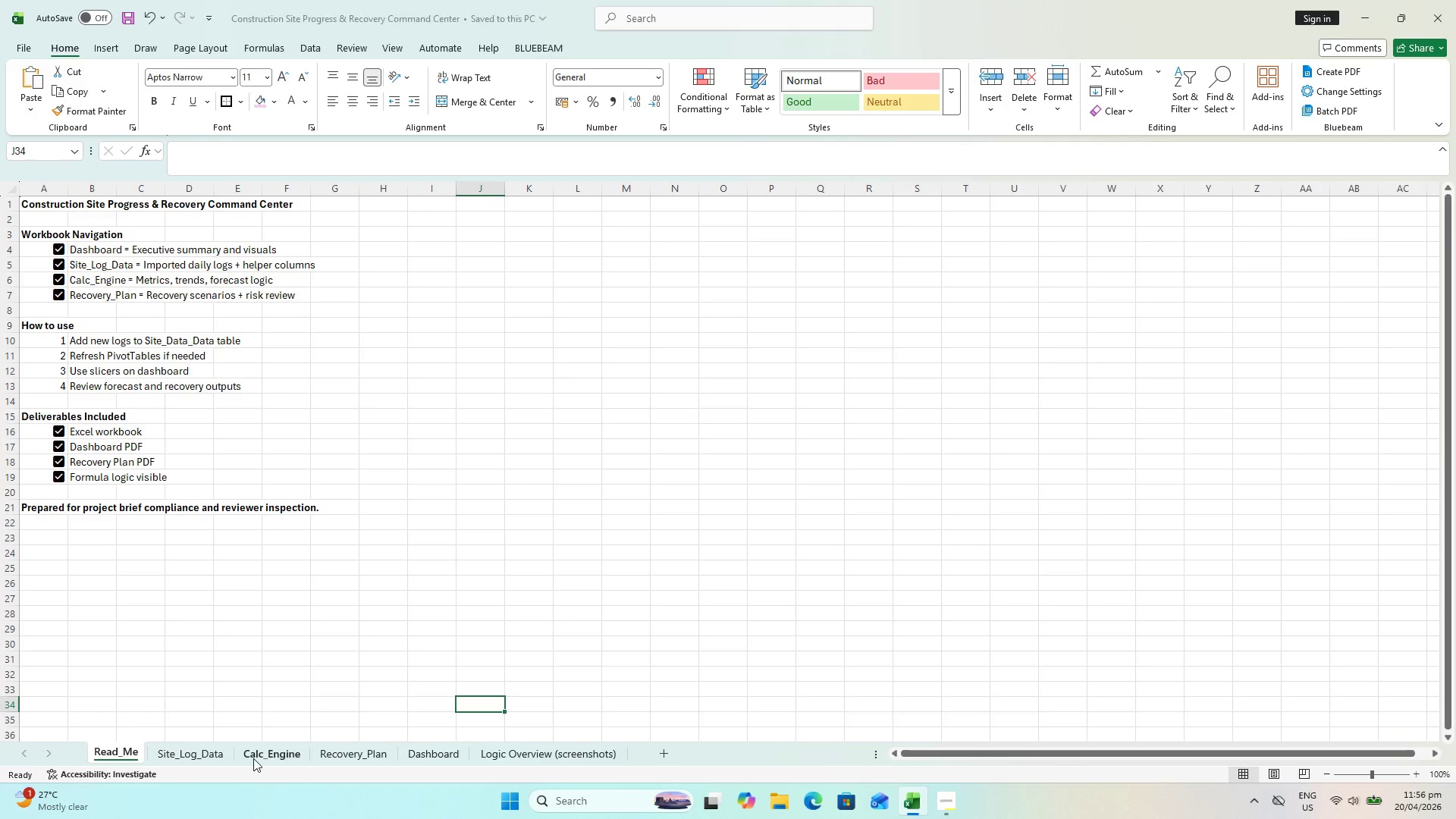 
key(Control+S)
 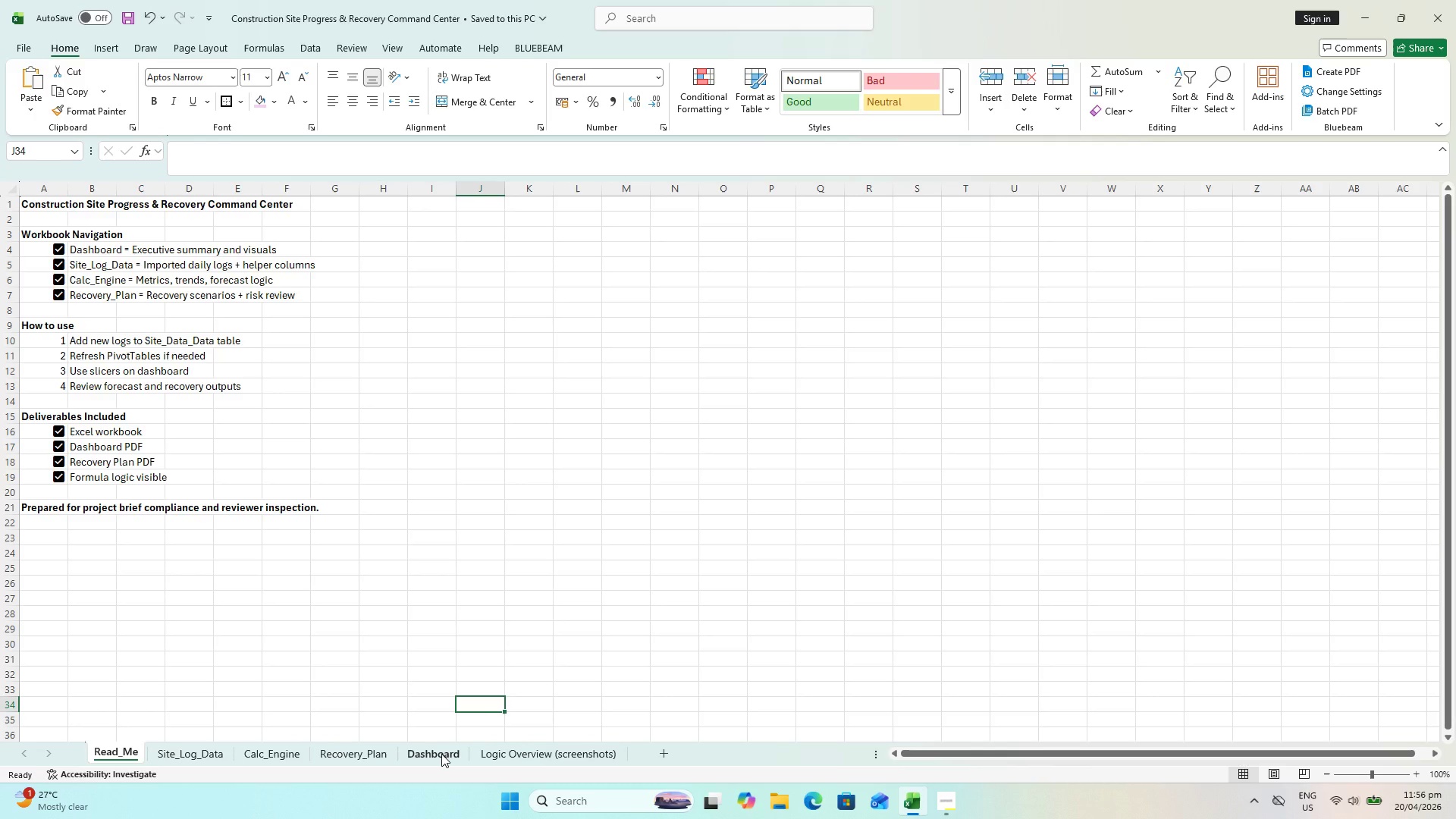 
left_click([441, 754])
 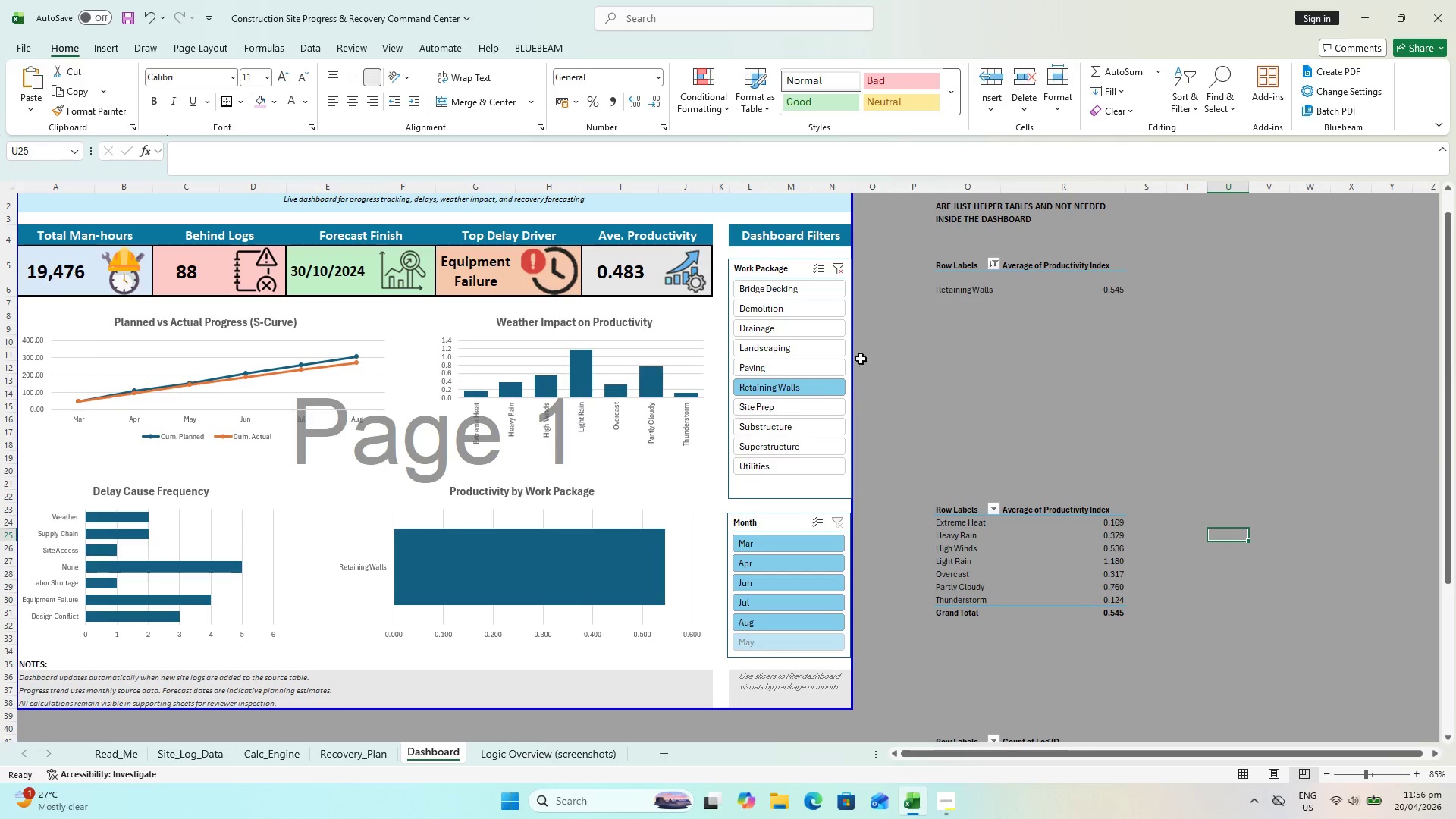 
wait(7.38)
 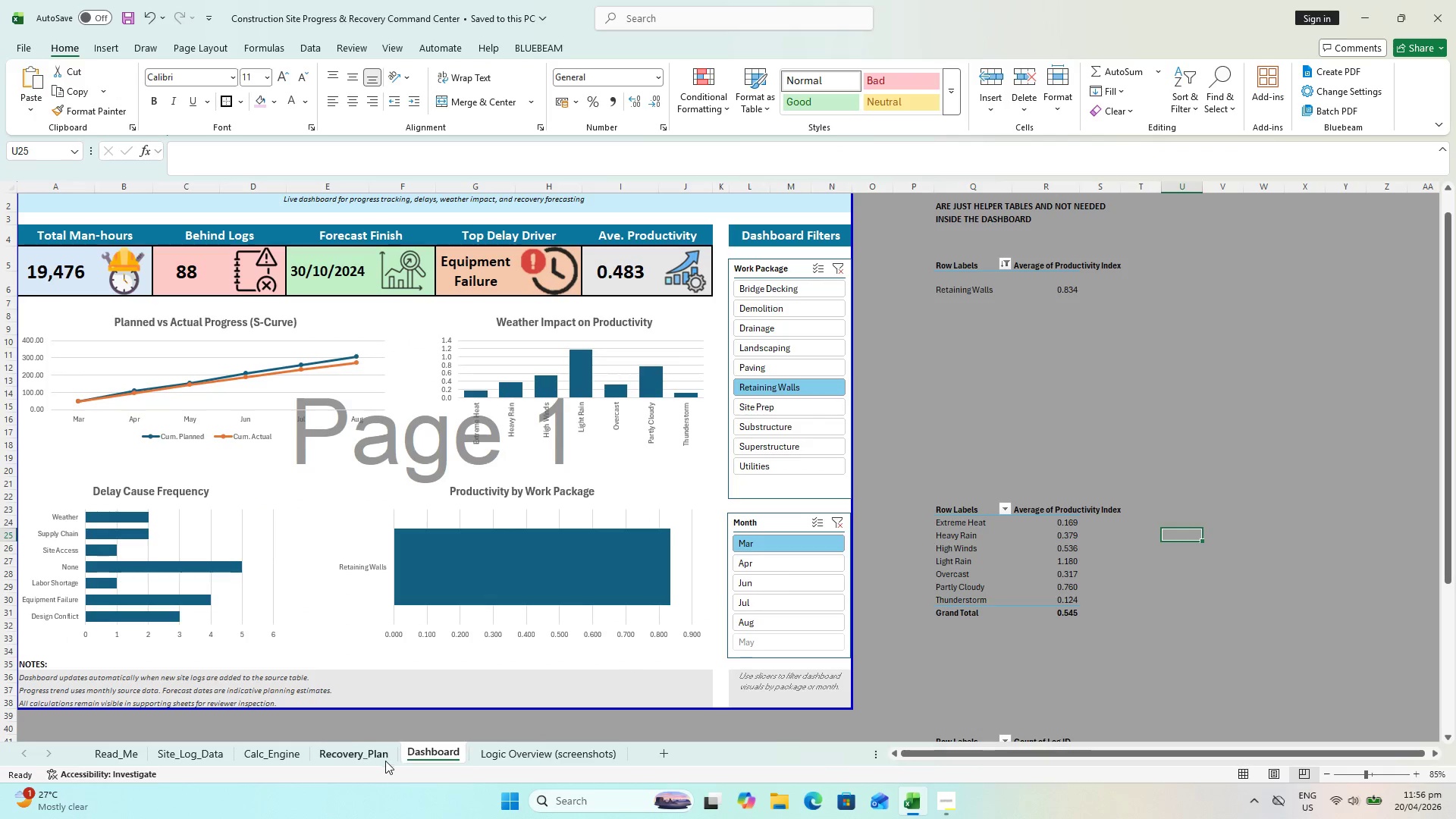 
left_click([663, 734])
 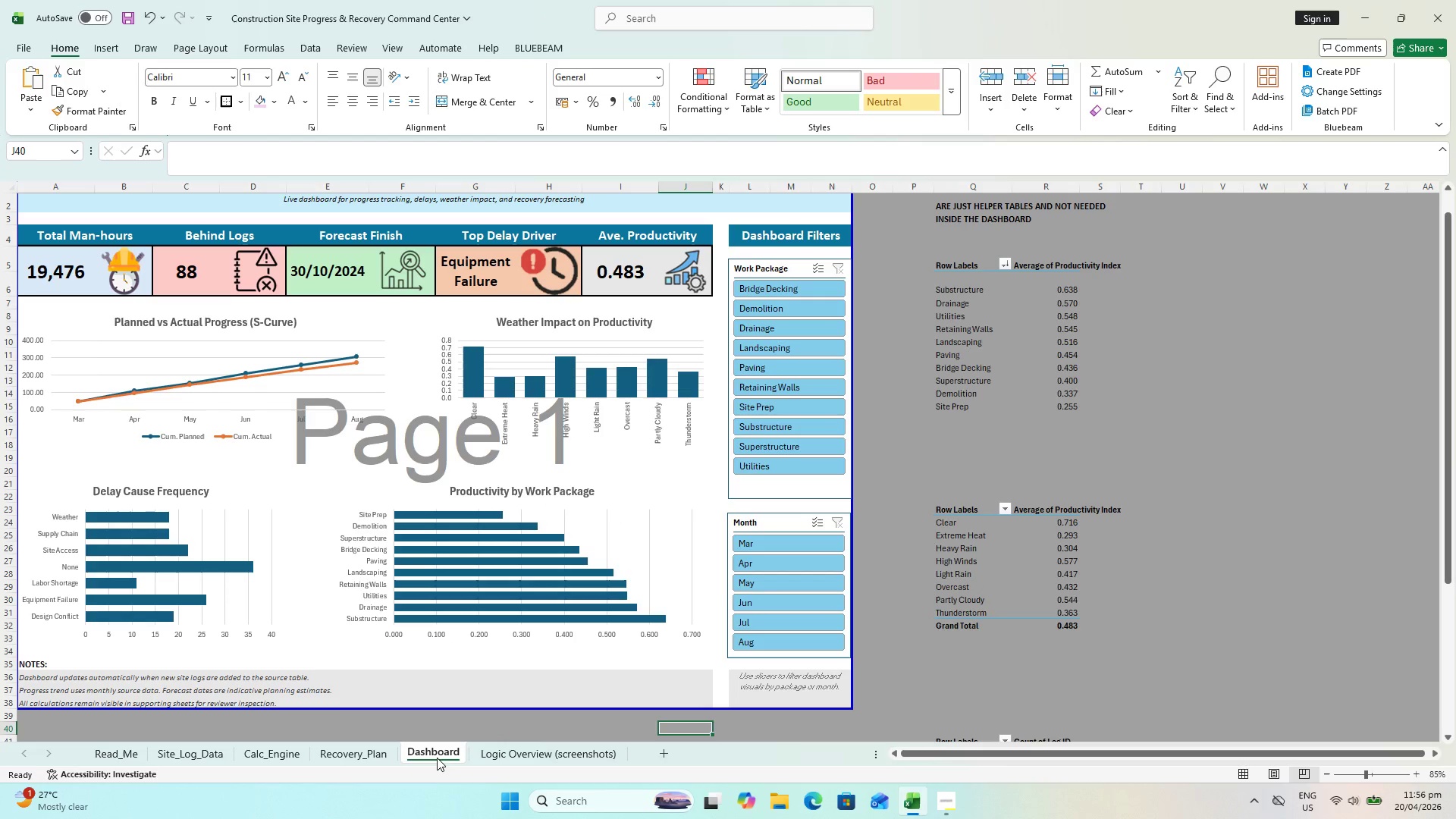 
left_click_drag(start_coordinate=[437, 757], to_coordinate=[325, 756])
 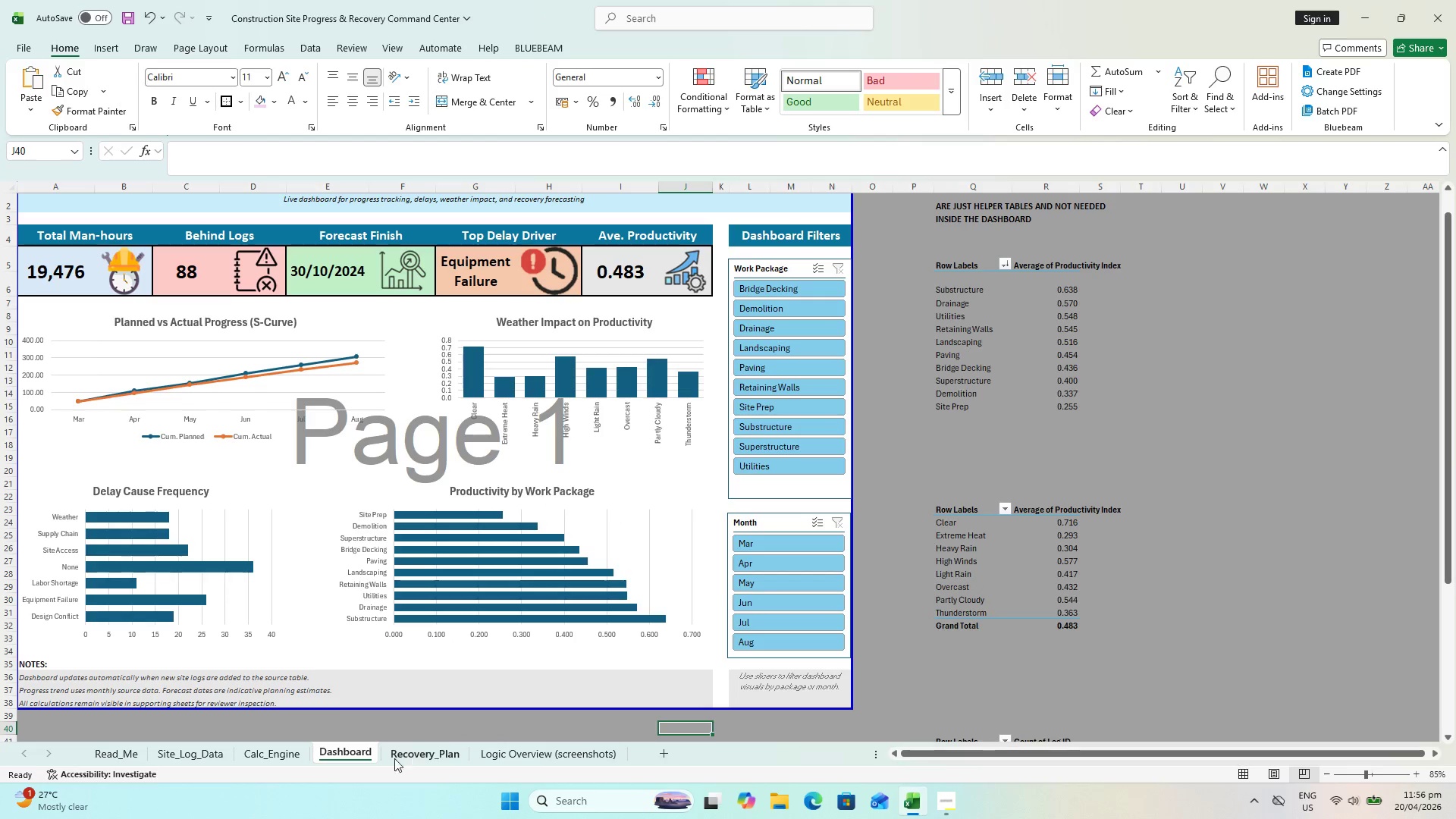 
key(Control+ControlLeft)
 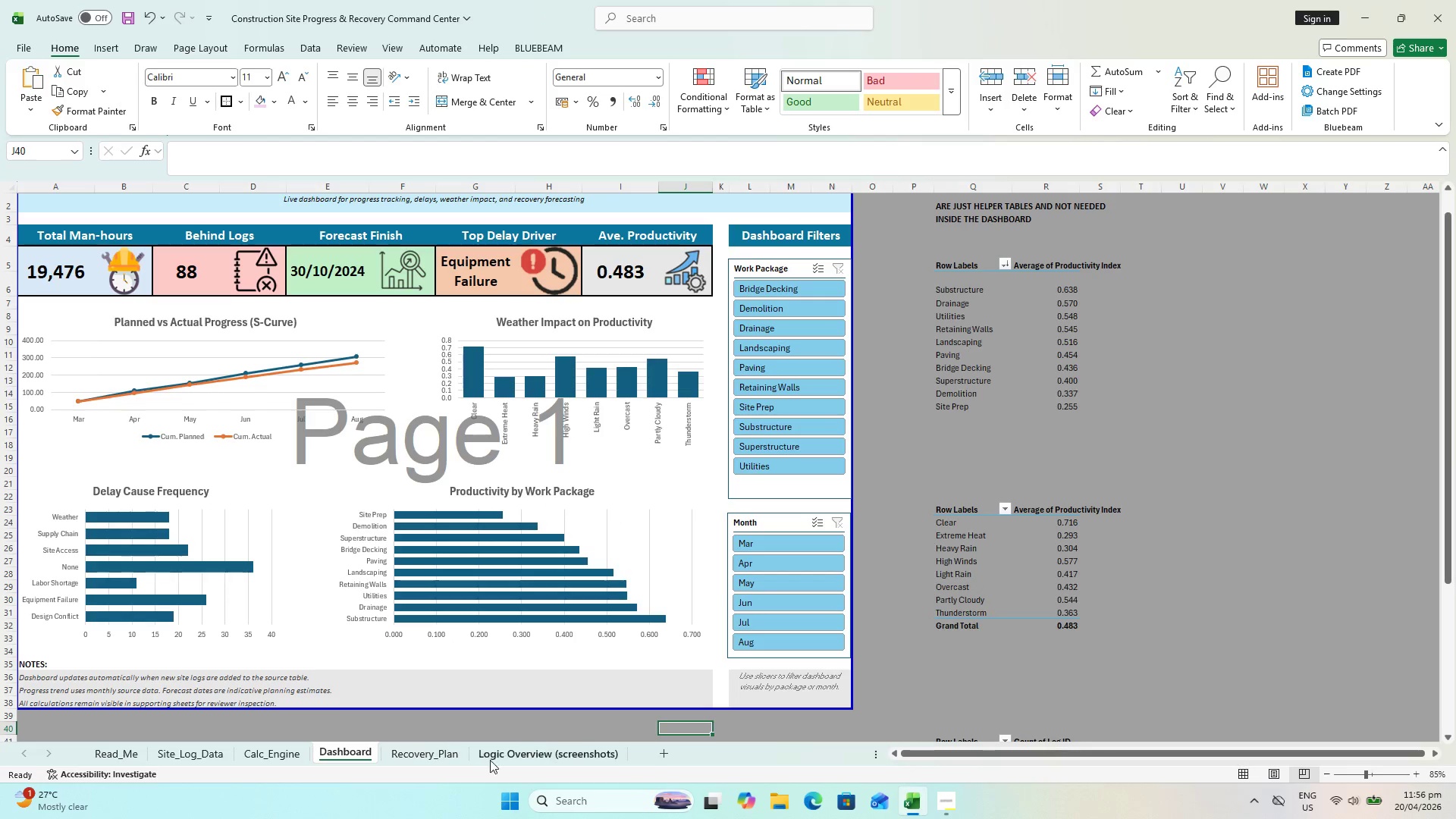 
hold_key(key=ShiftLeft, duration=0.38)
left_click([497, 760])
 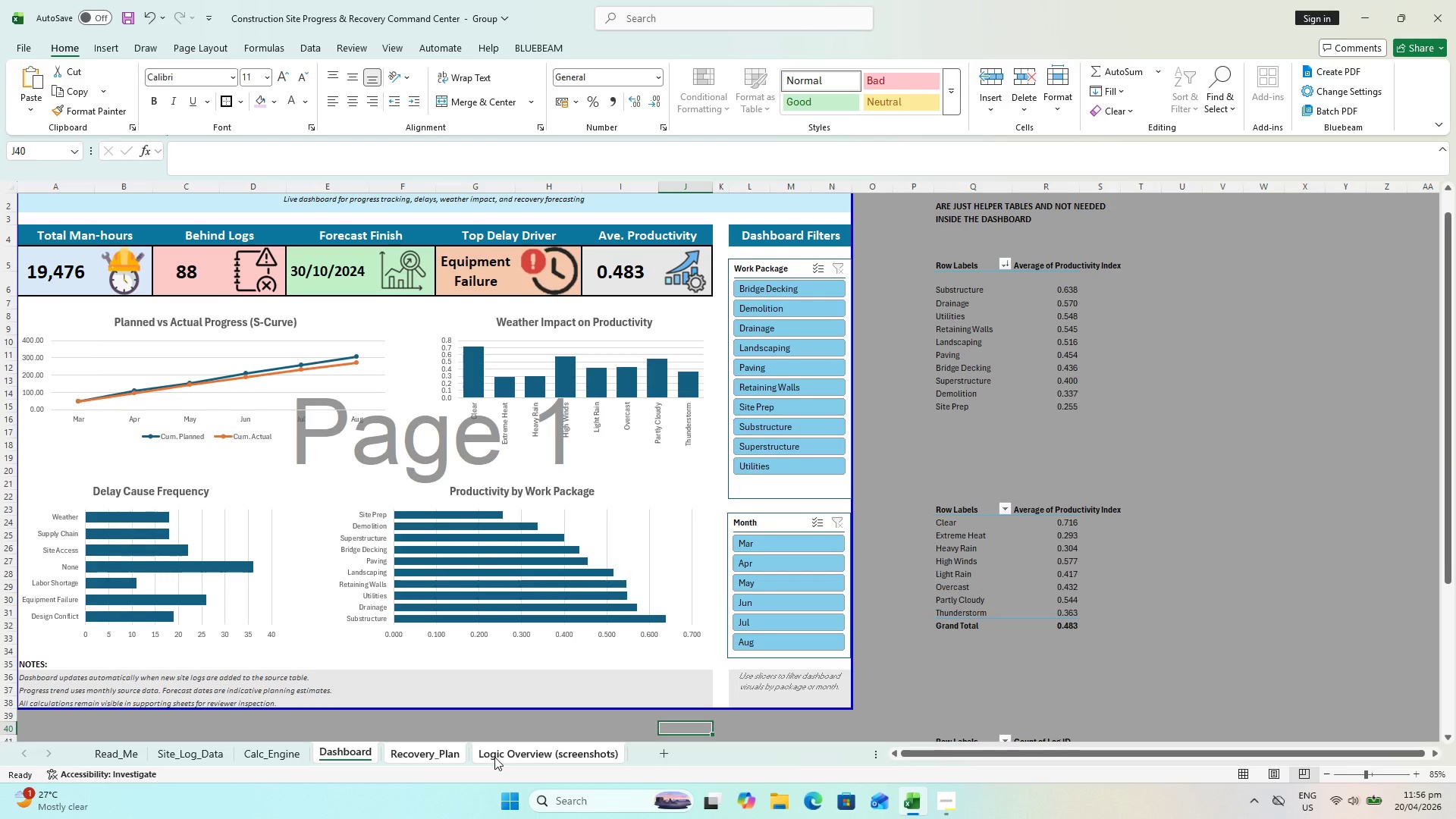 
key(Control+P)
 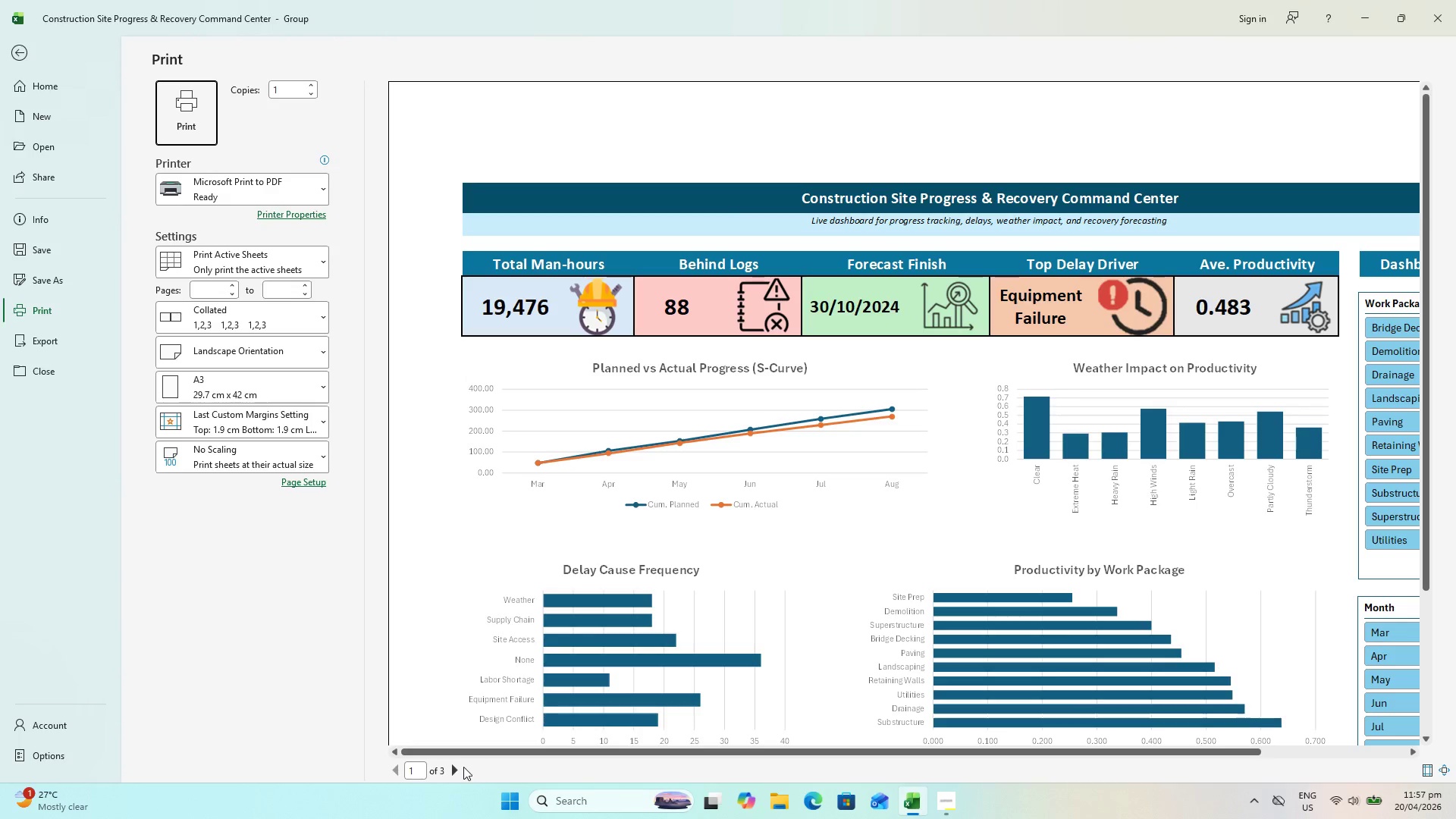 
hold_key(key=ControlLeft, duration=0.56)
scroll: coordinate [584, 570], scroll_direction: down, amount: 4.0
 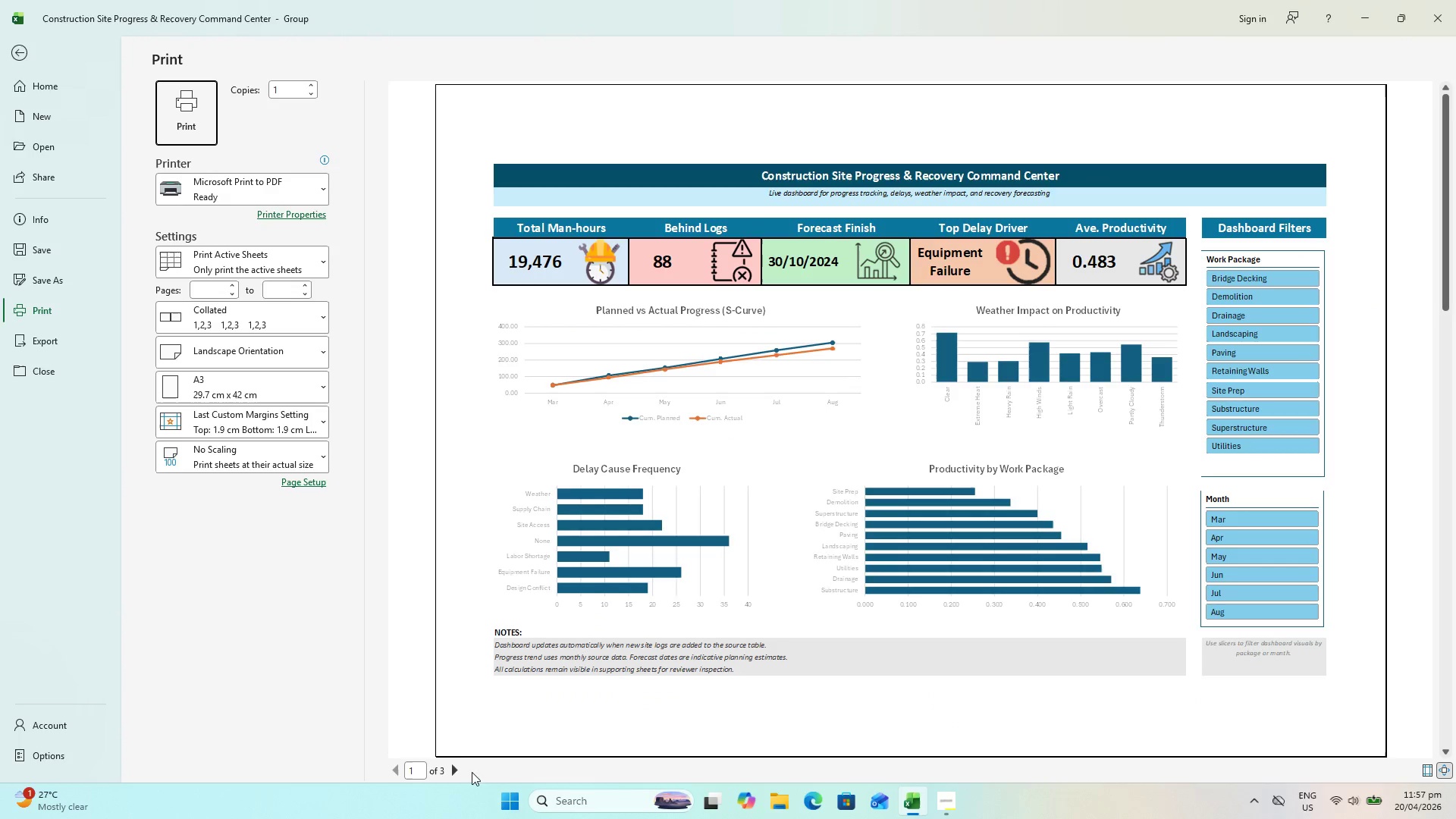 
left_click([452, 777])
 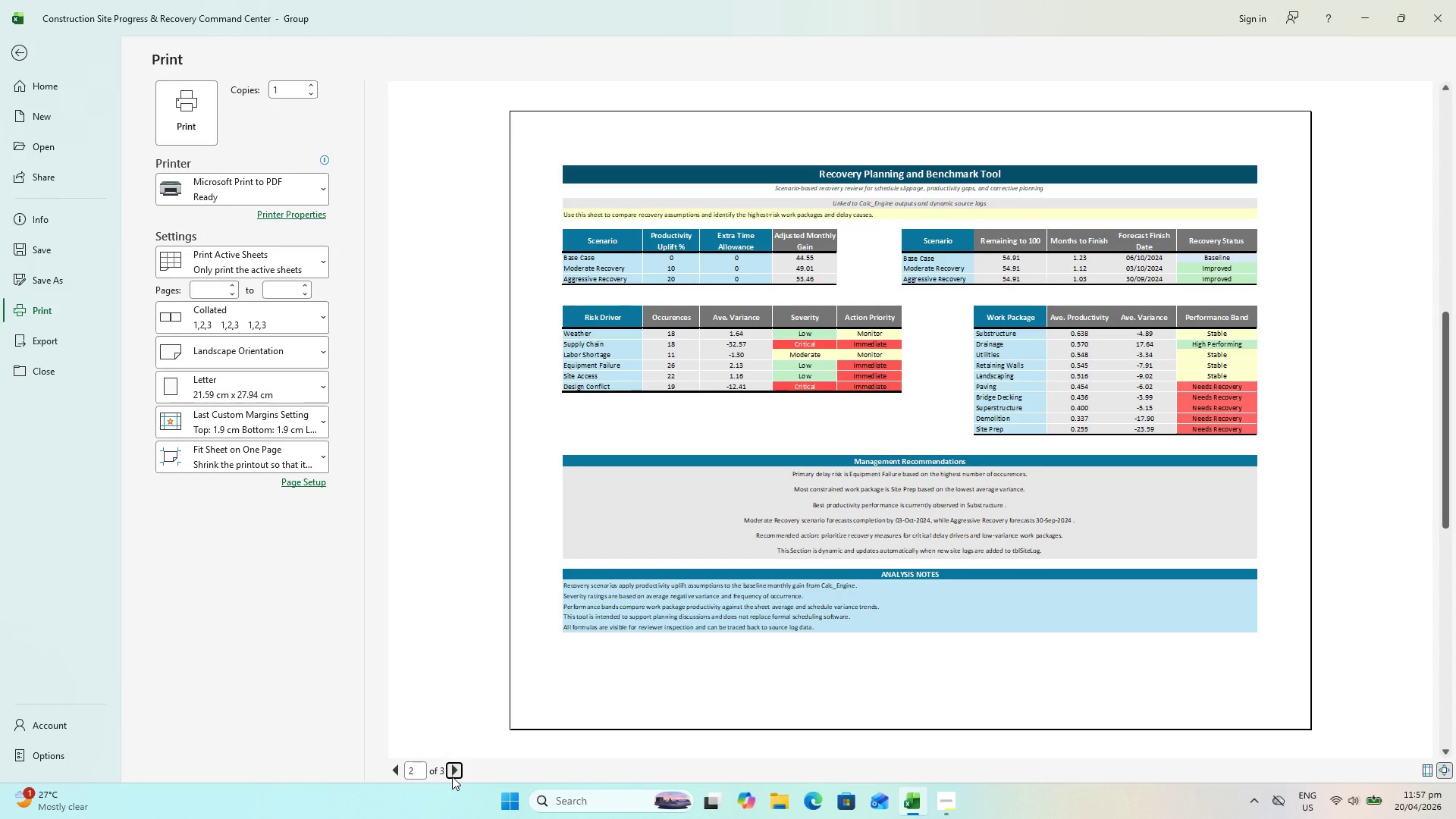 
left_click([452, 777])
 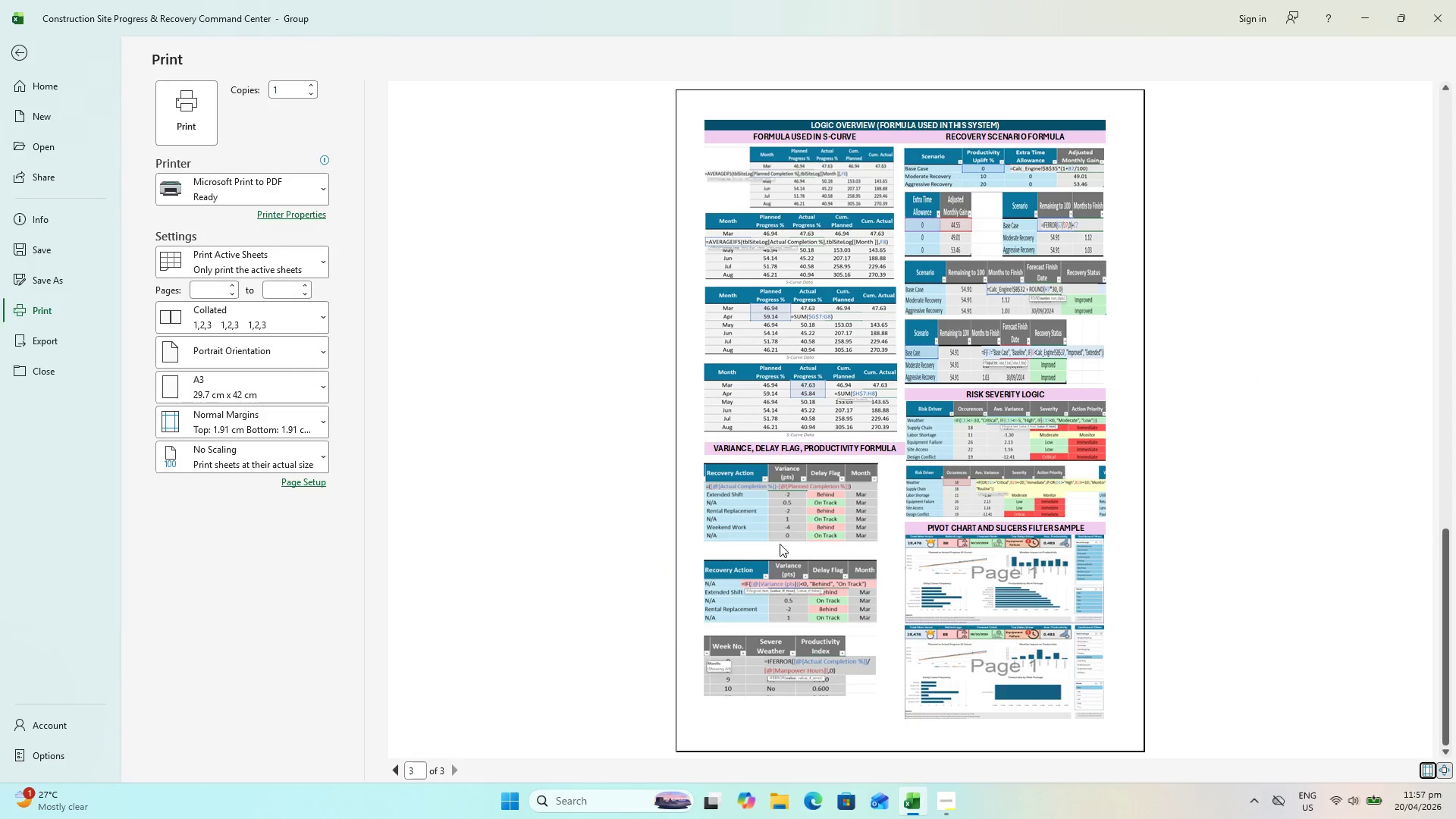 
hold_key(key=ControlLeft, duration=0.34)
 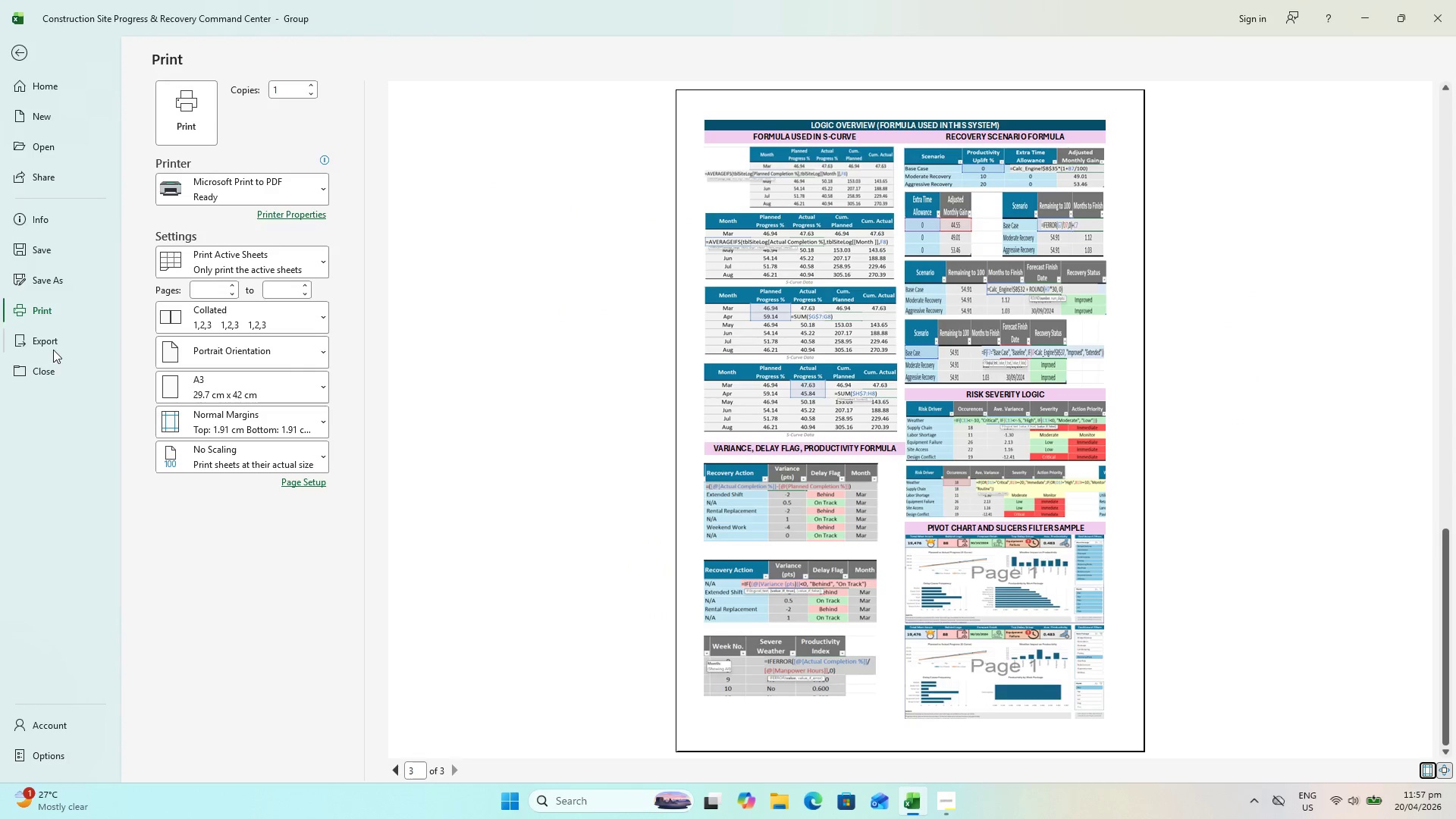 
left_click([52, 343])
 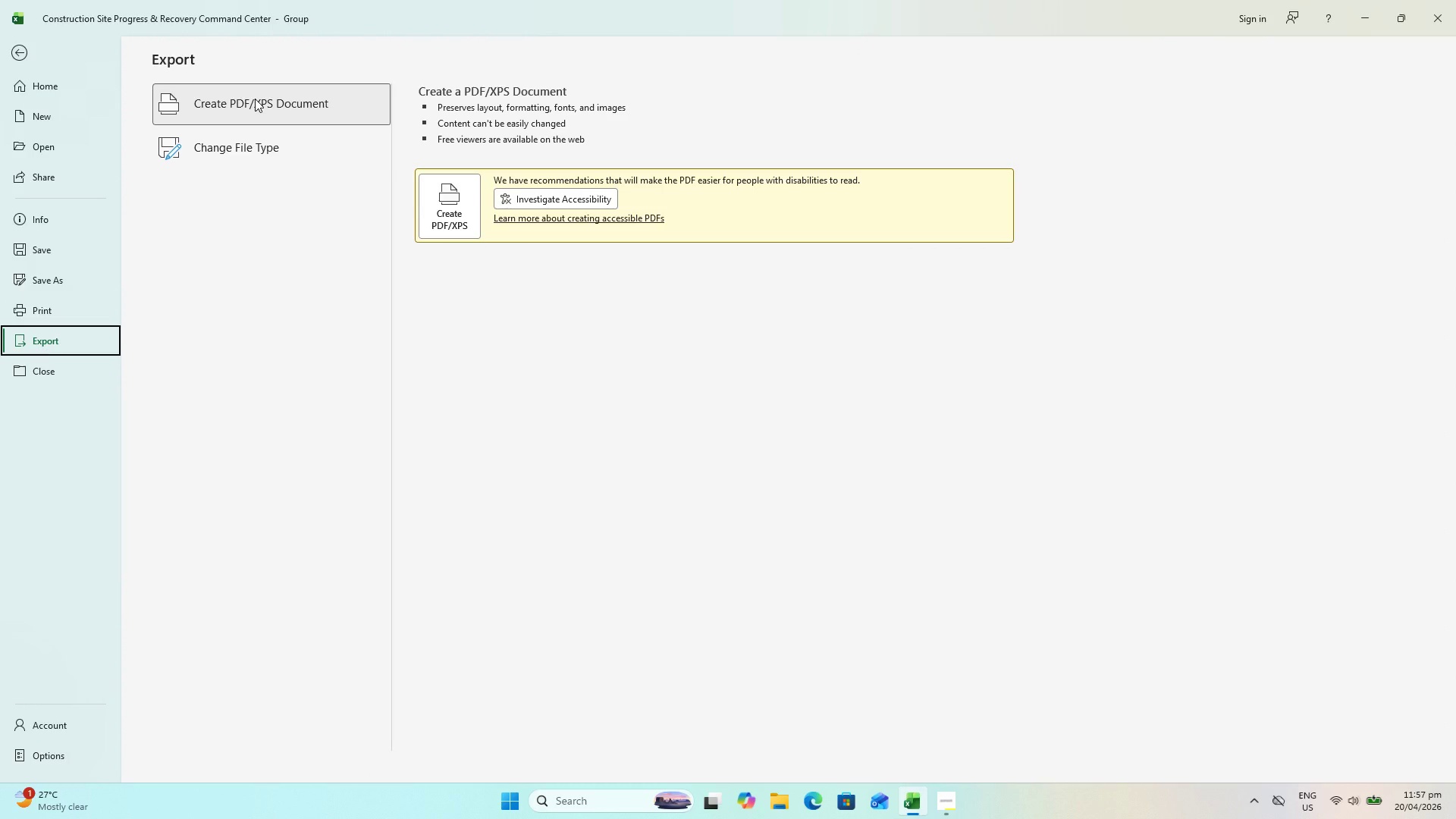 
left_click([255, 99])
 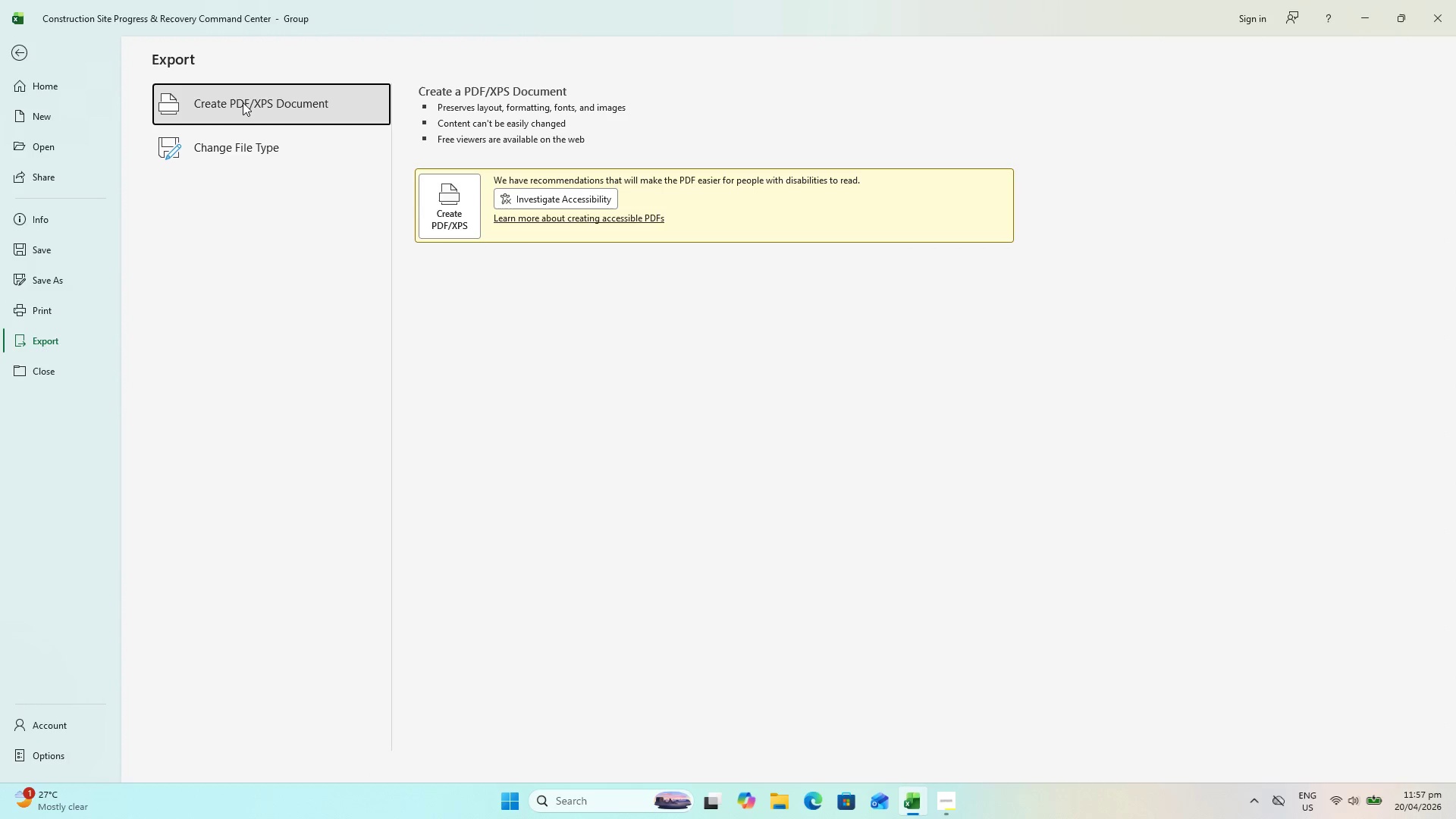 
left_click([243, 102])
 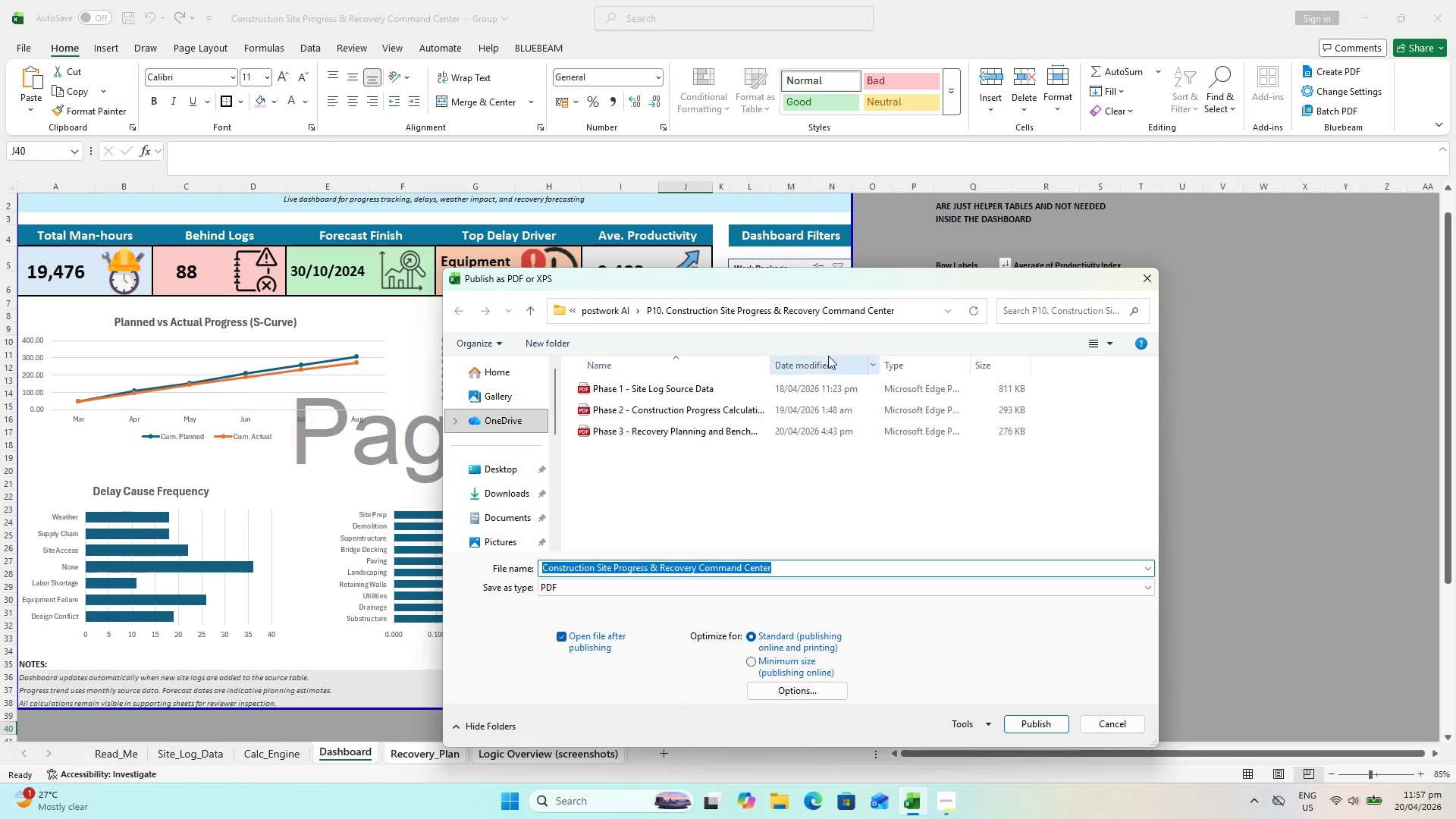 
left_click_drag(start_coordinate=[810, 278], to_coordinate=[917, 248])
 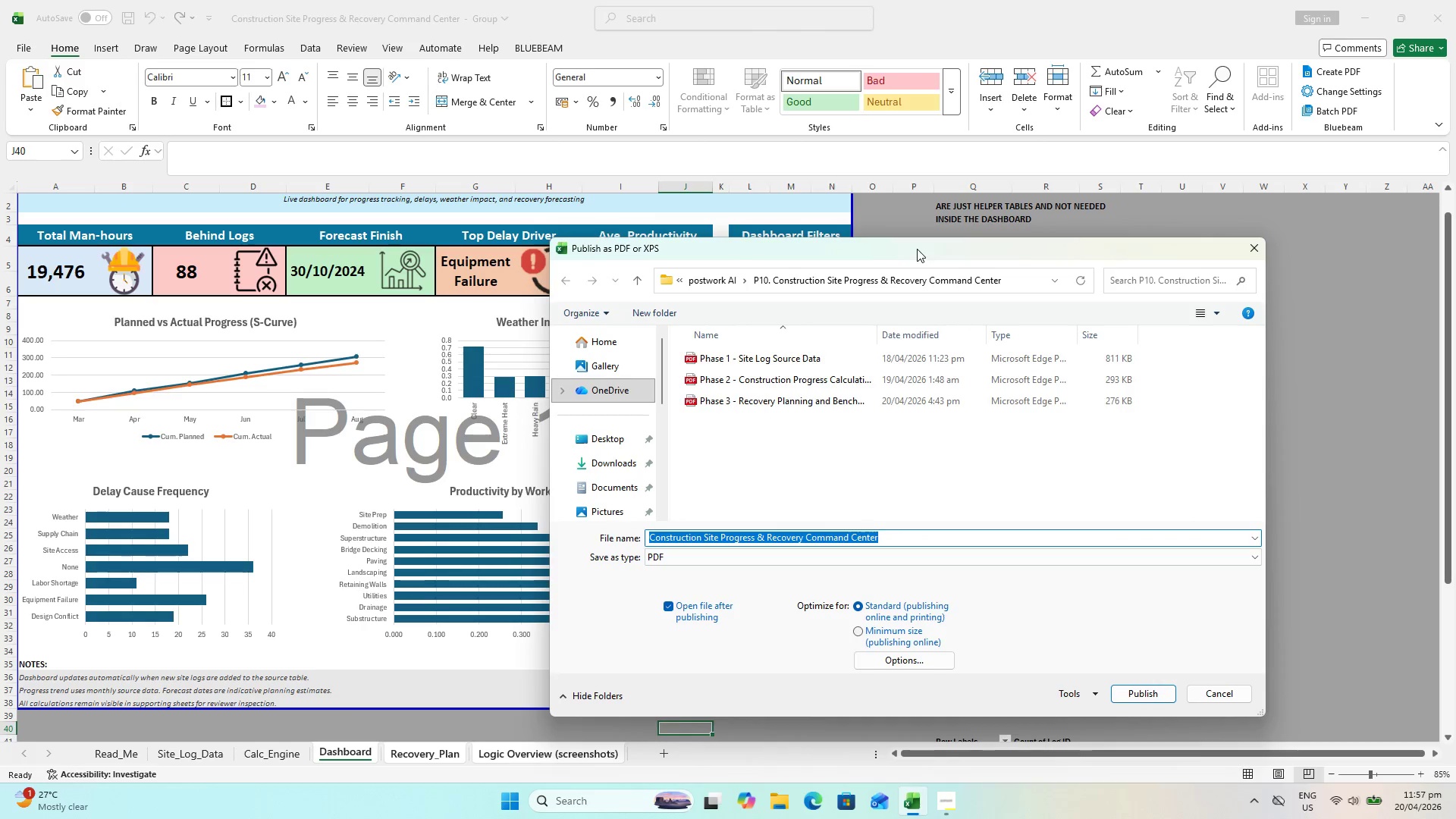 
type(dASH)
key(Backspace)
key(Backspace)
key(Backspace)
key(Backspace)
type(dashboard, Recovery Plan,. )
key(Backspace)
key(Backspace)
type( Logic OVerview)
key(Backspace)
key(Backspace)
key(Backspace)
key(Backspace)
key(Backspace)
key(Backspace)
key(Backspace)
type(verview)
 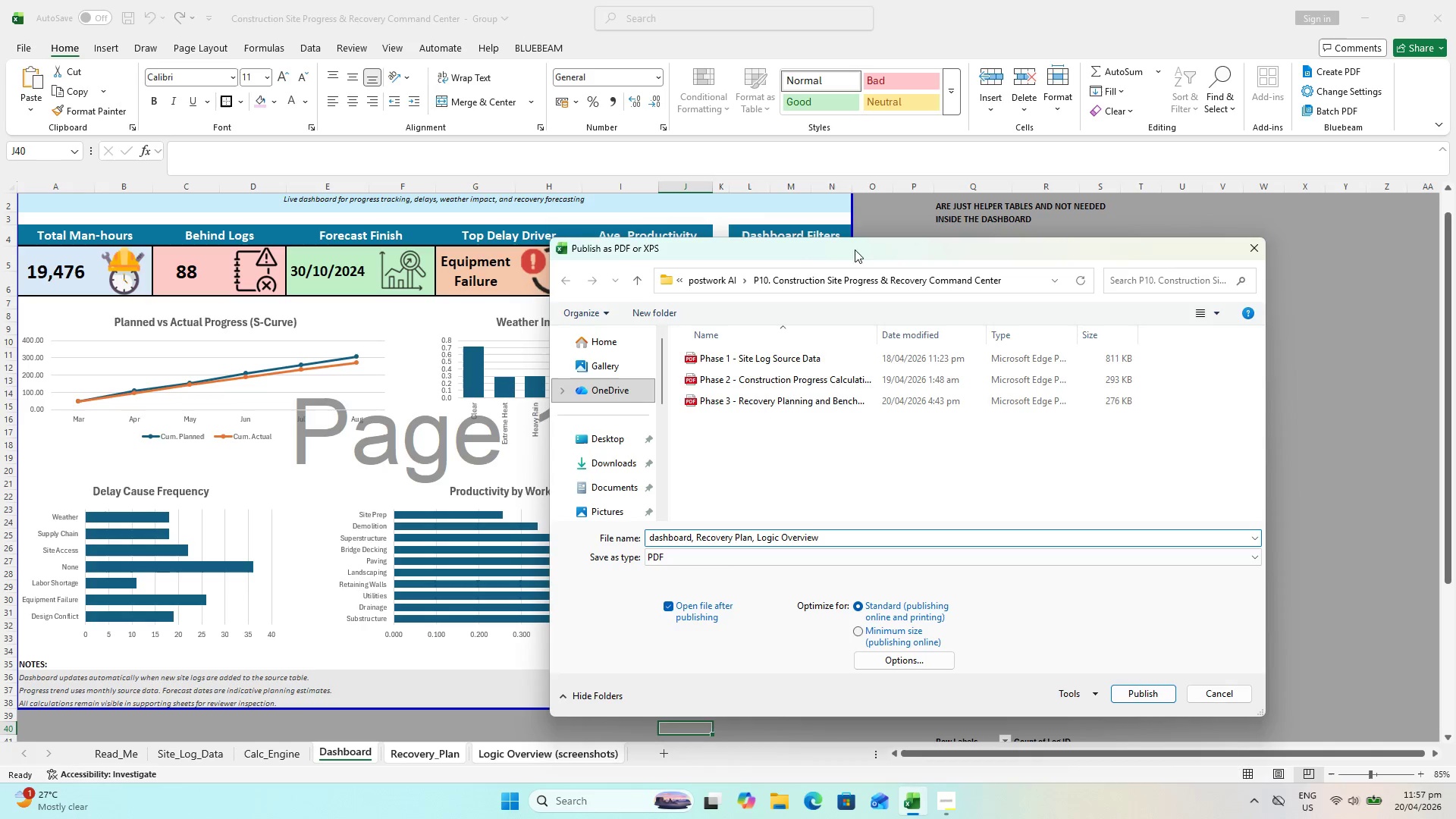 
left_click([650, 538])
 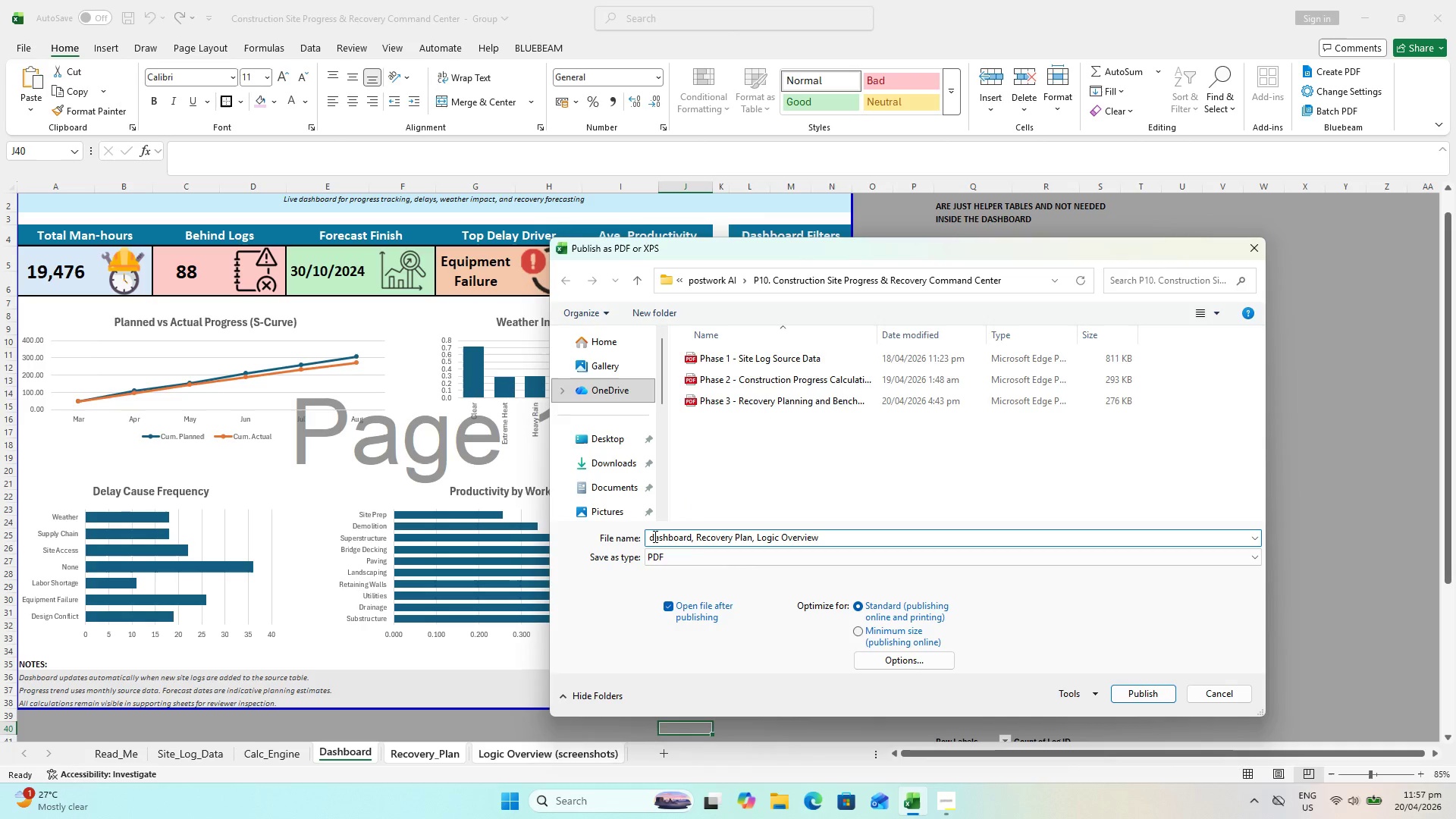 
left_click([654, 536])
 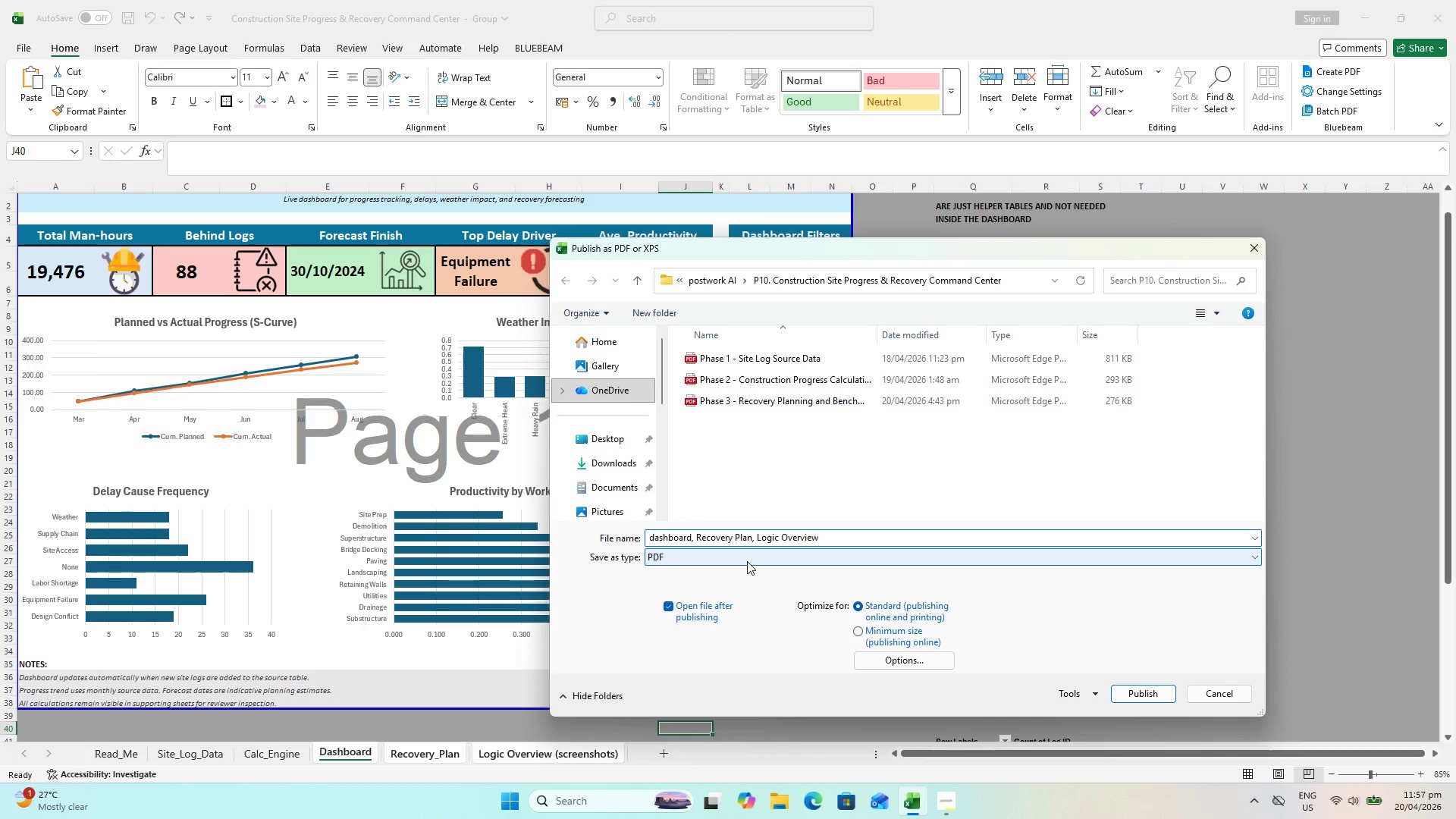 
key(Backspace)
 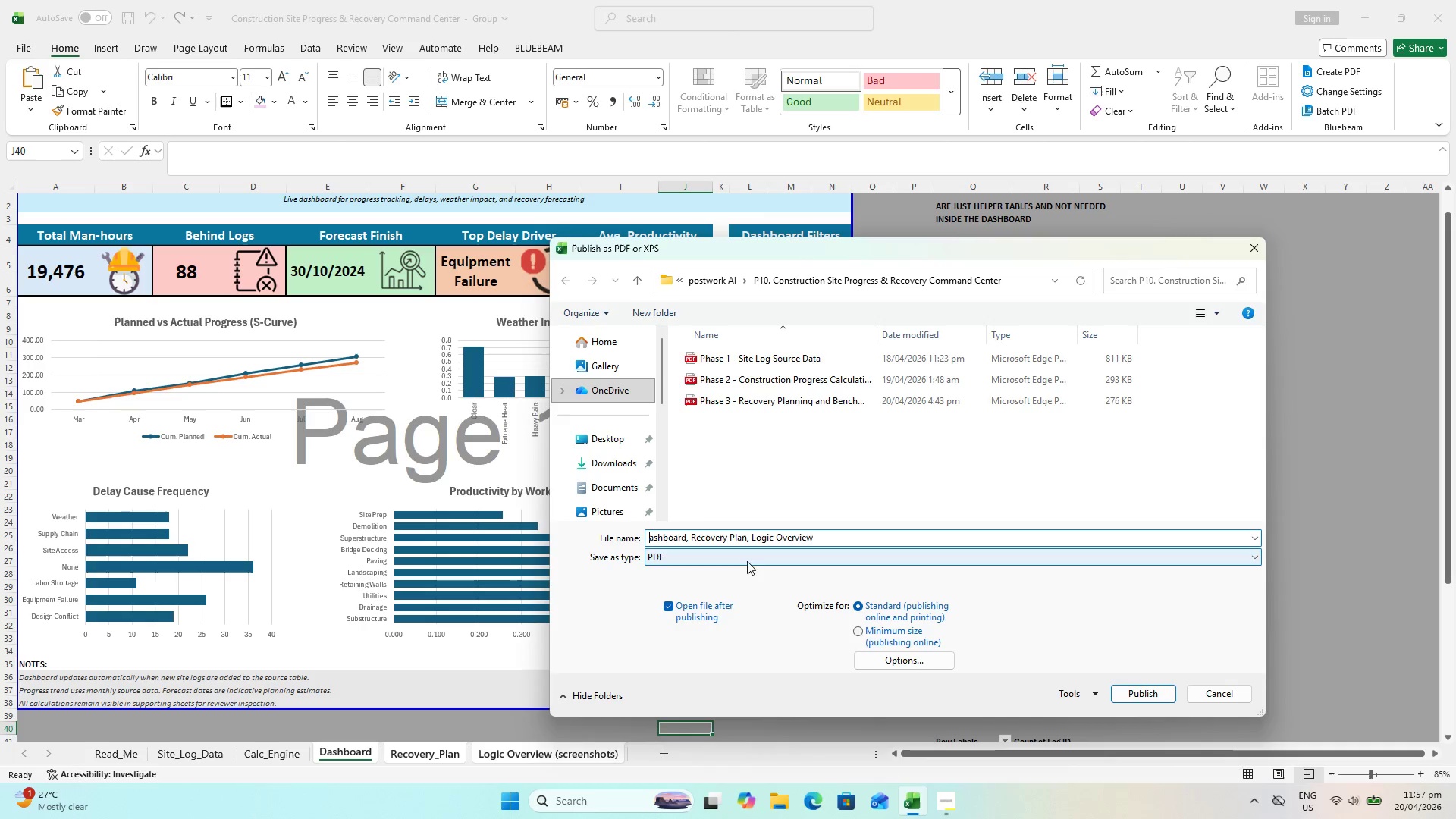 
key(Shift+D)
 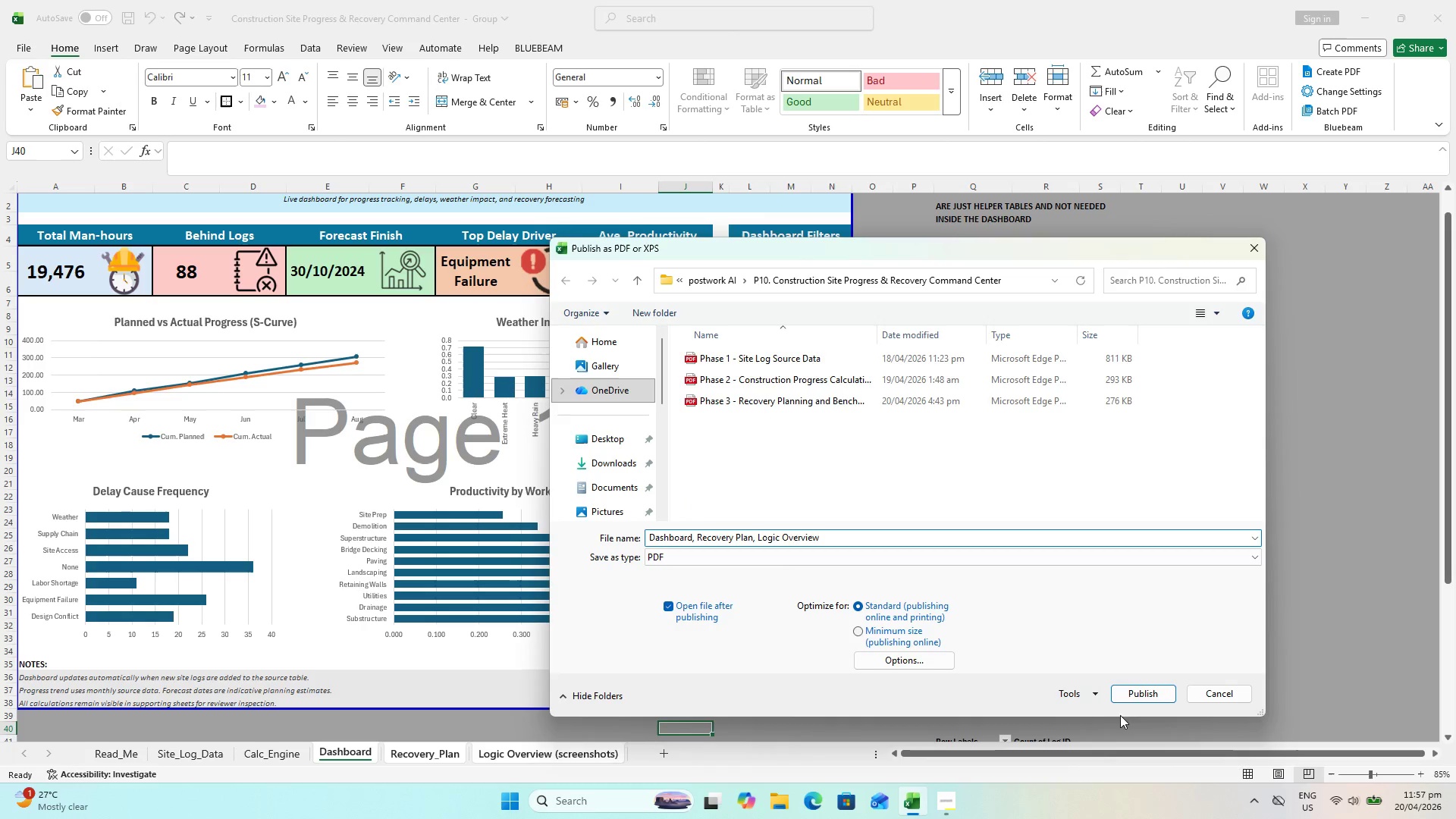 
left_click([1133, 696])
 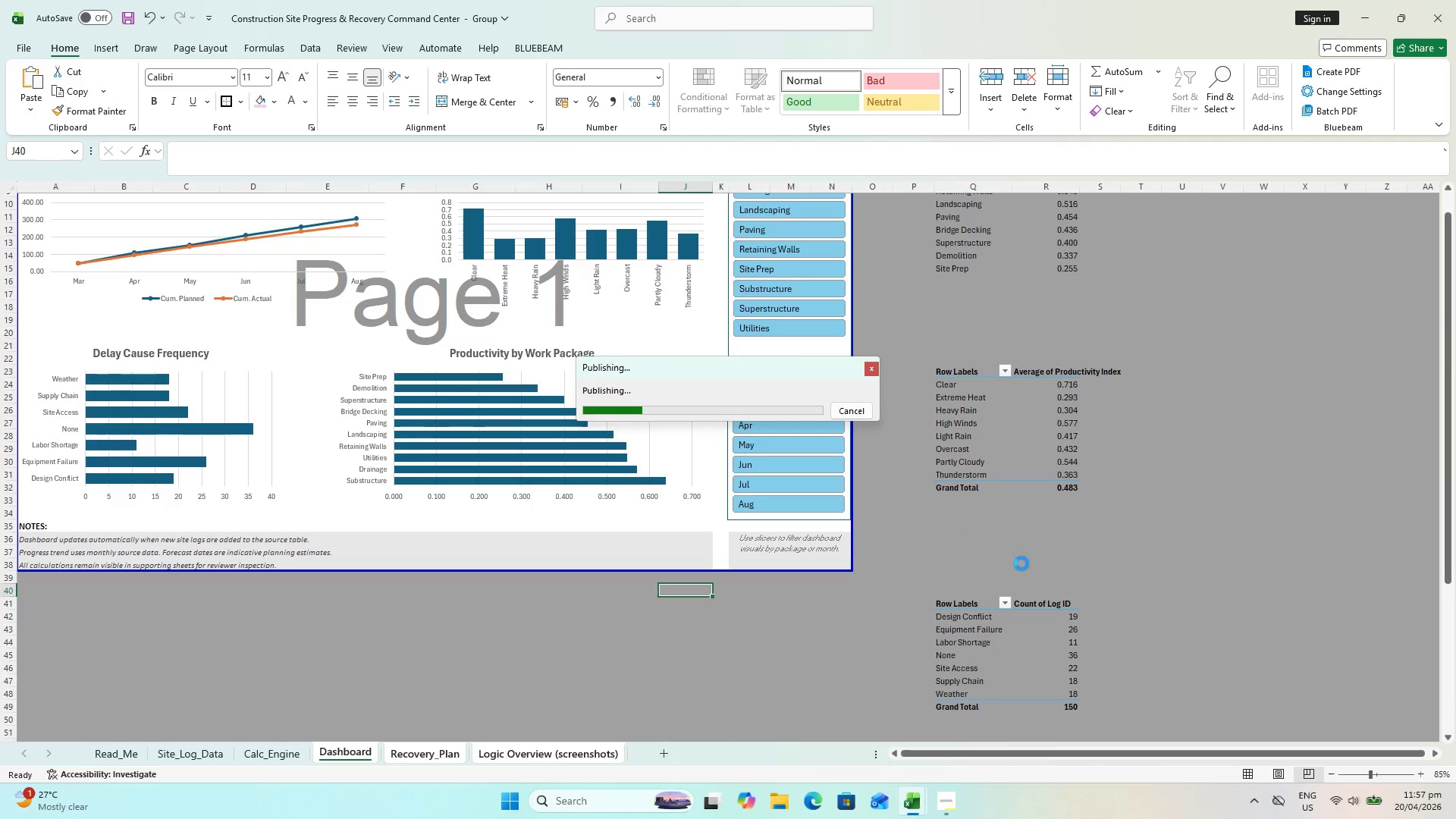 
key(Control+S)
 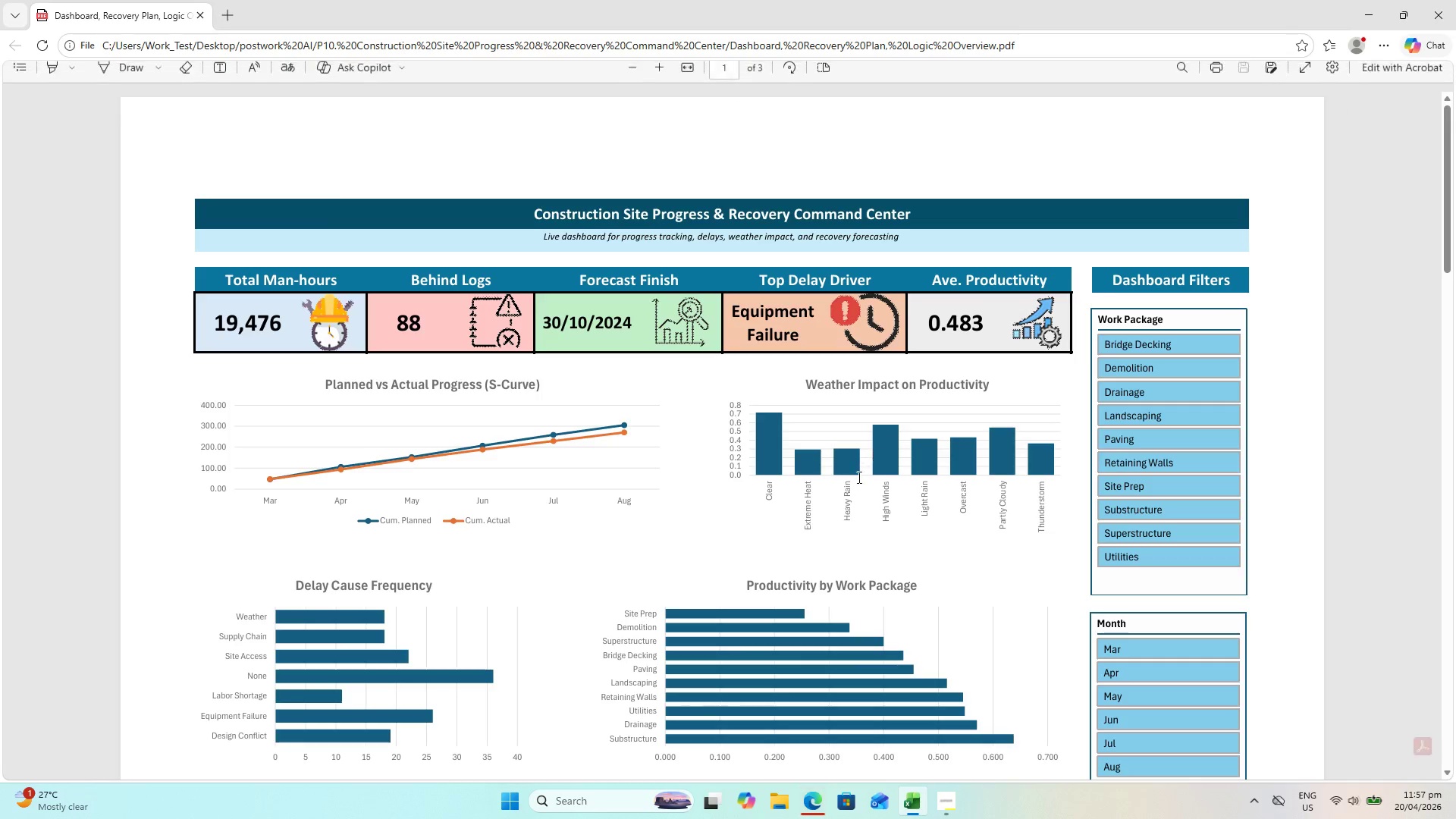 
hold_key(key=ControlLeft, duration=0.52)
scroll: coordinate [903, 455], scroll_direction: down, amount: 1.0
 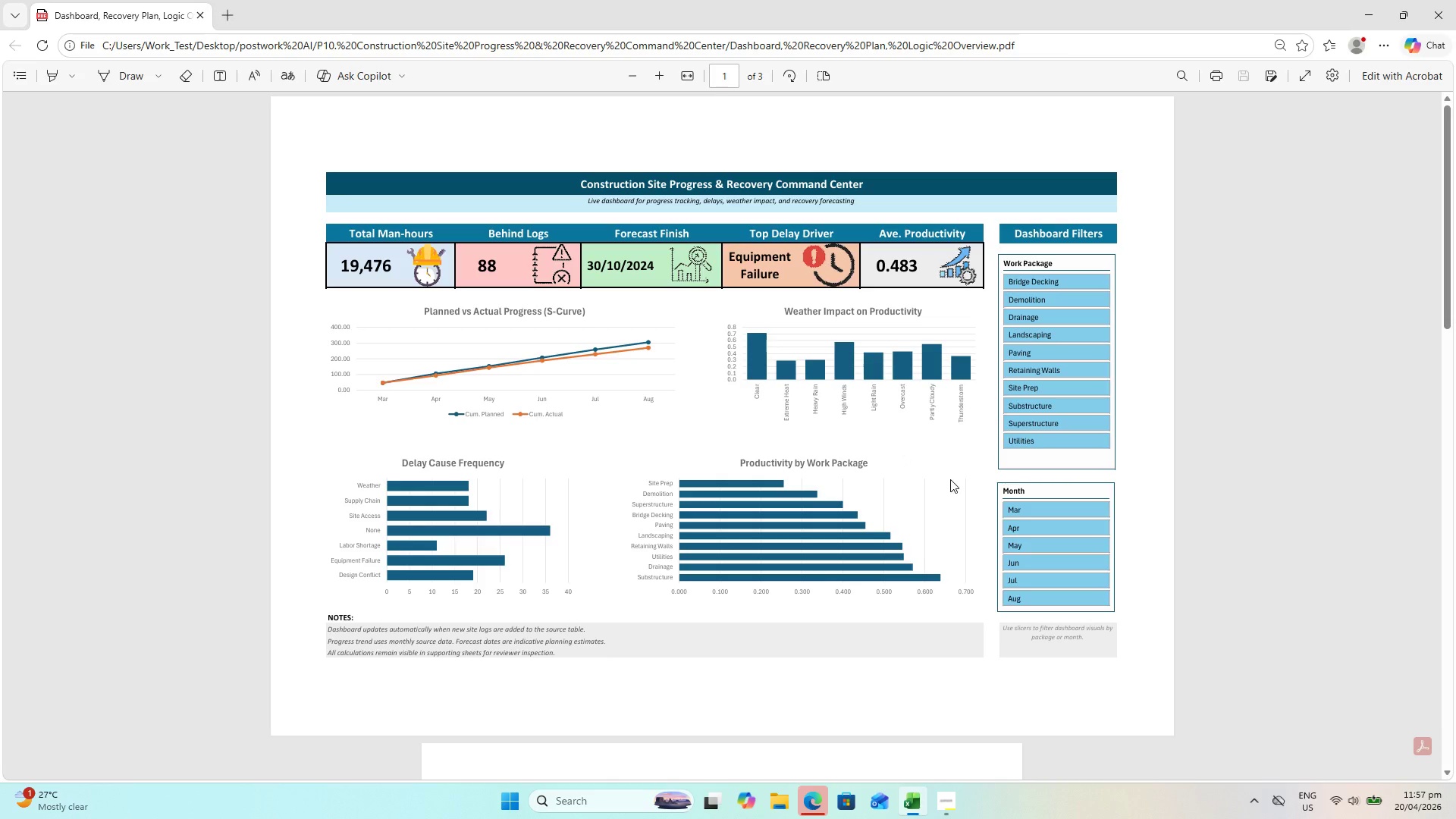 
hold_key(key=ControlLeft, duration=0.73)
scroll: coordinate [952, 472], scroll_direction: up, amount: 1.0
 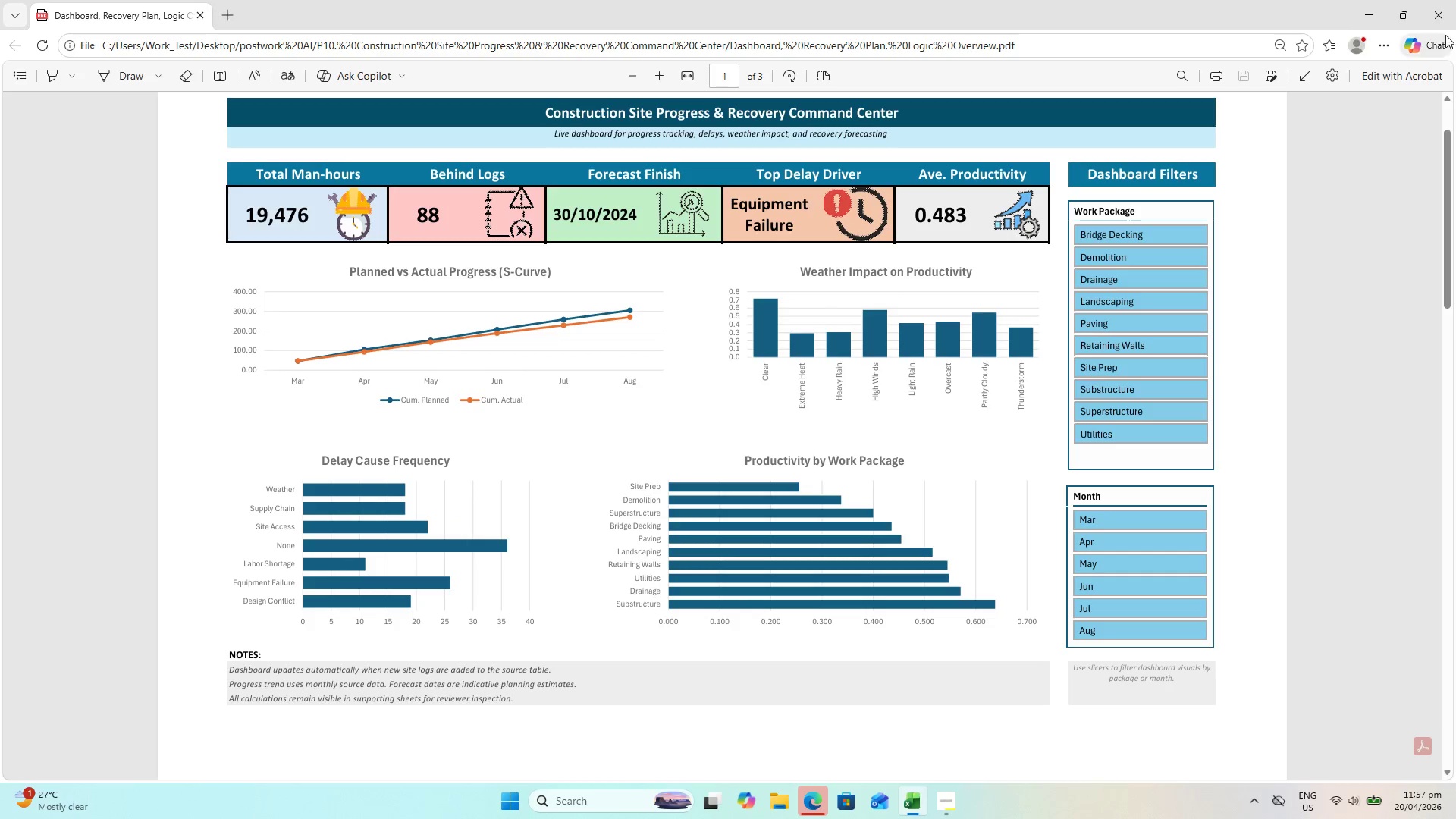 